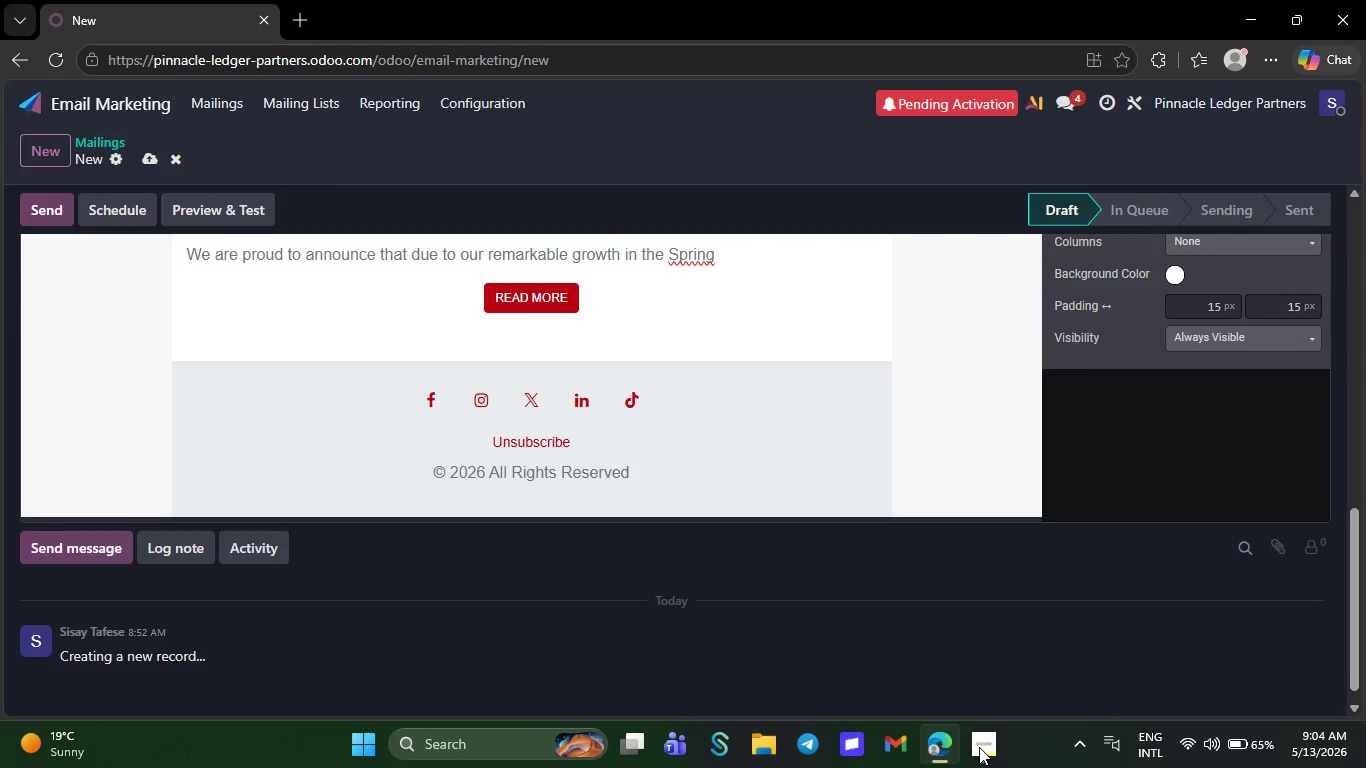 
key(Backspace)
 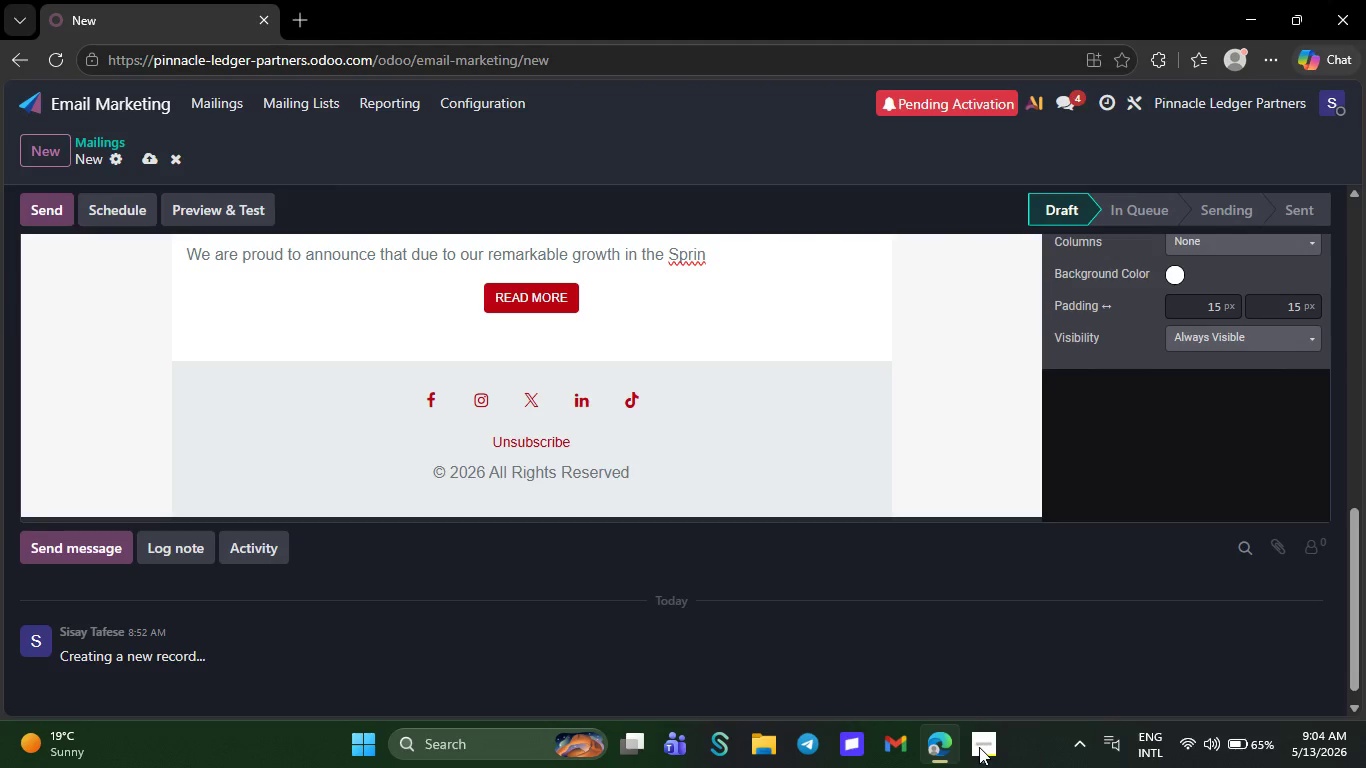 
key(Backspace)
 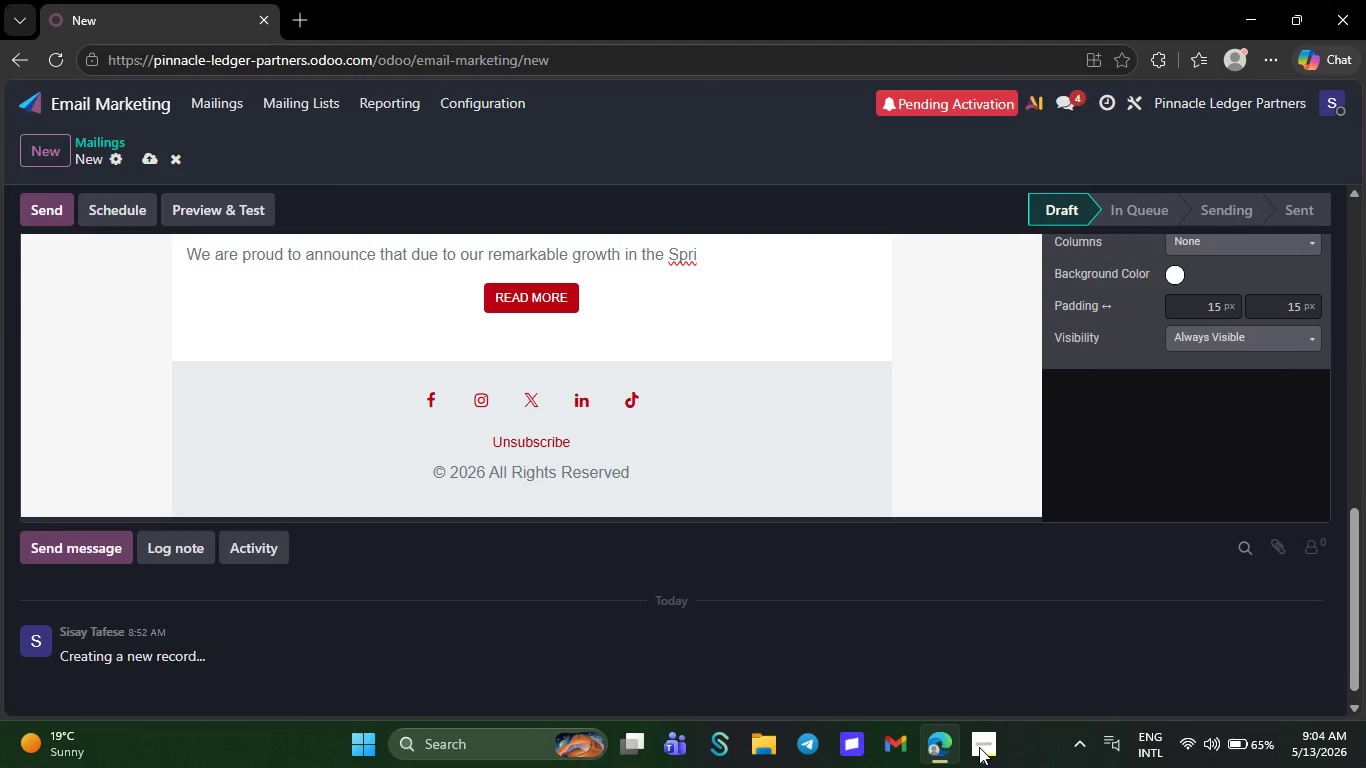 
key(Backspace)
 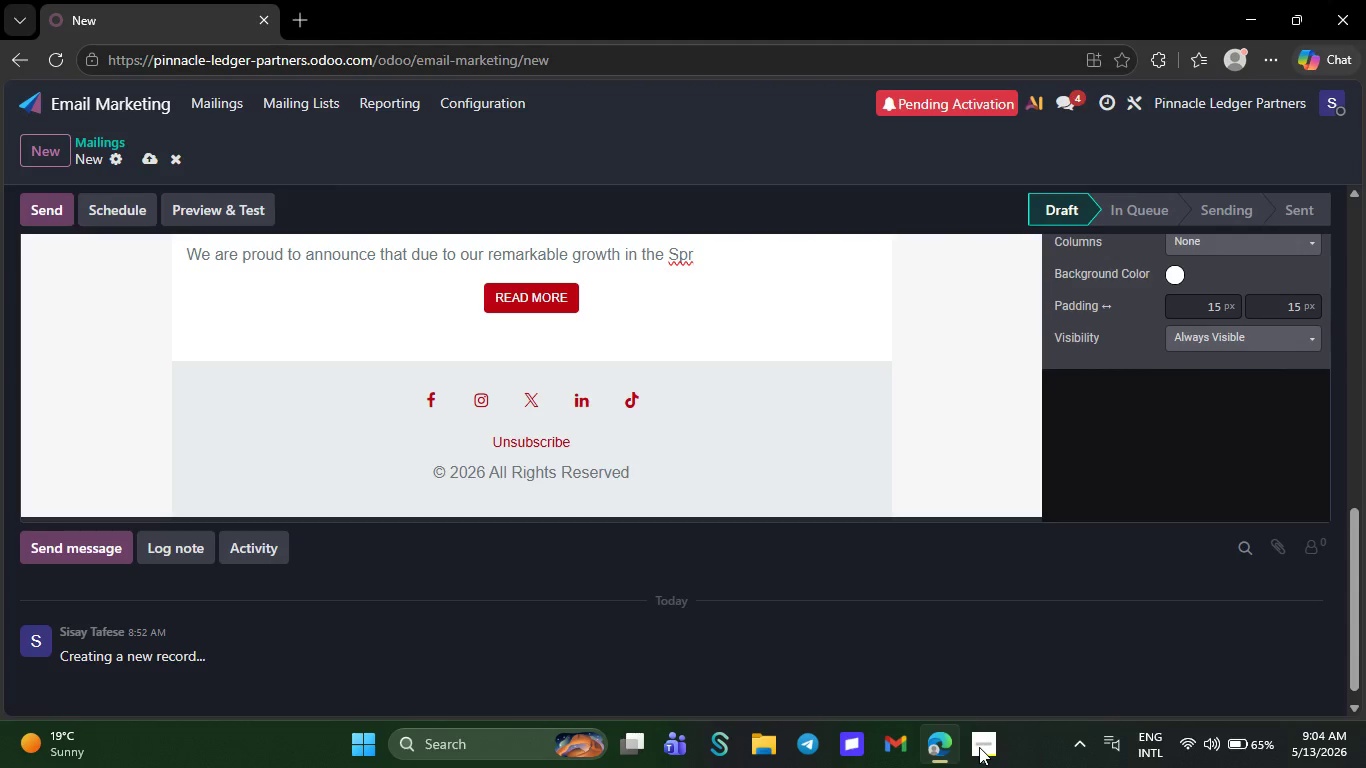 
key(Backspace)
 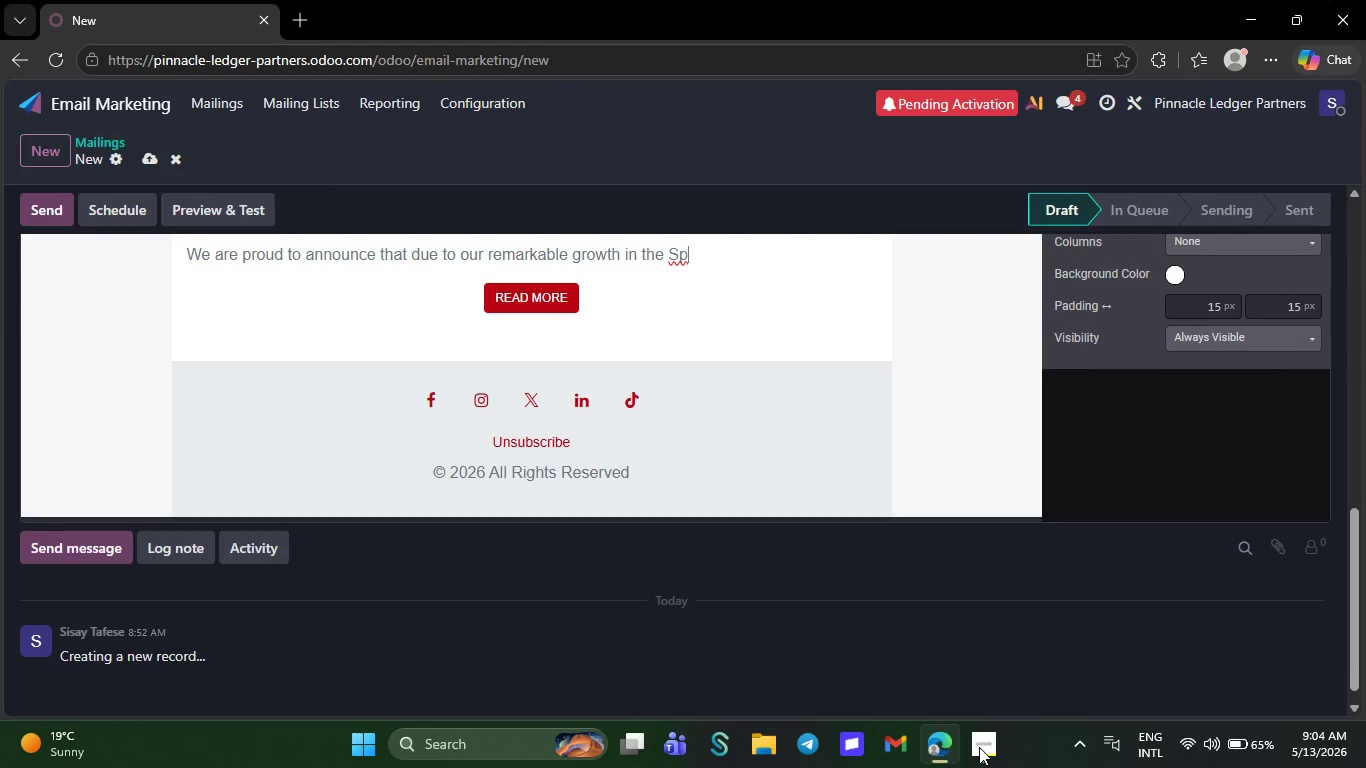 
key(Backspace)
 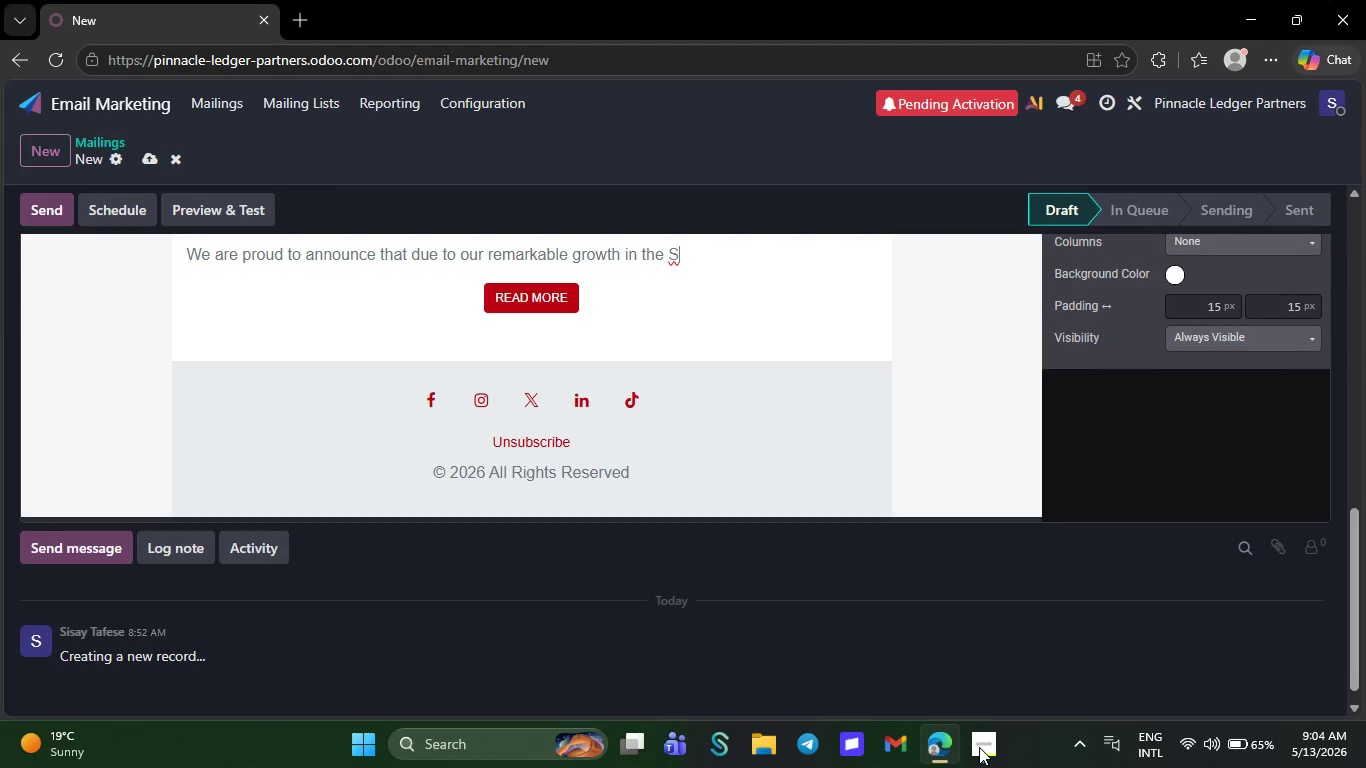 
key(Backspace)
 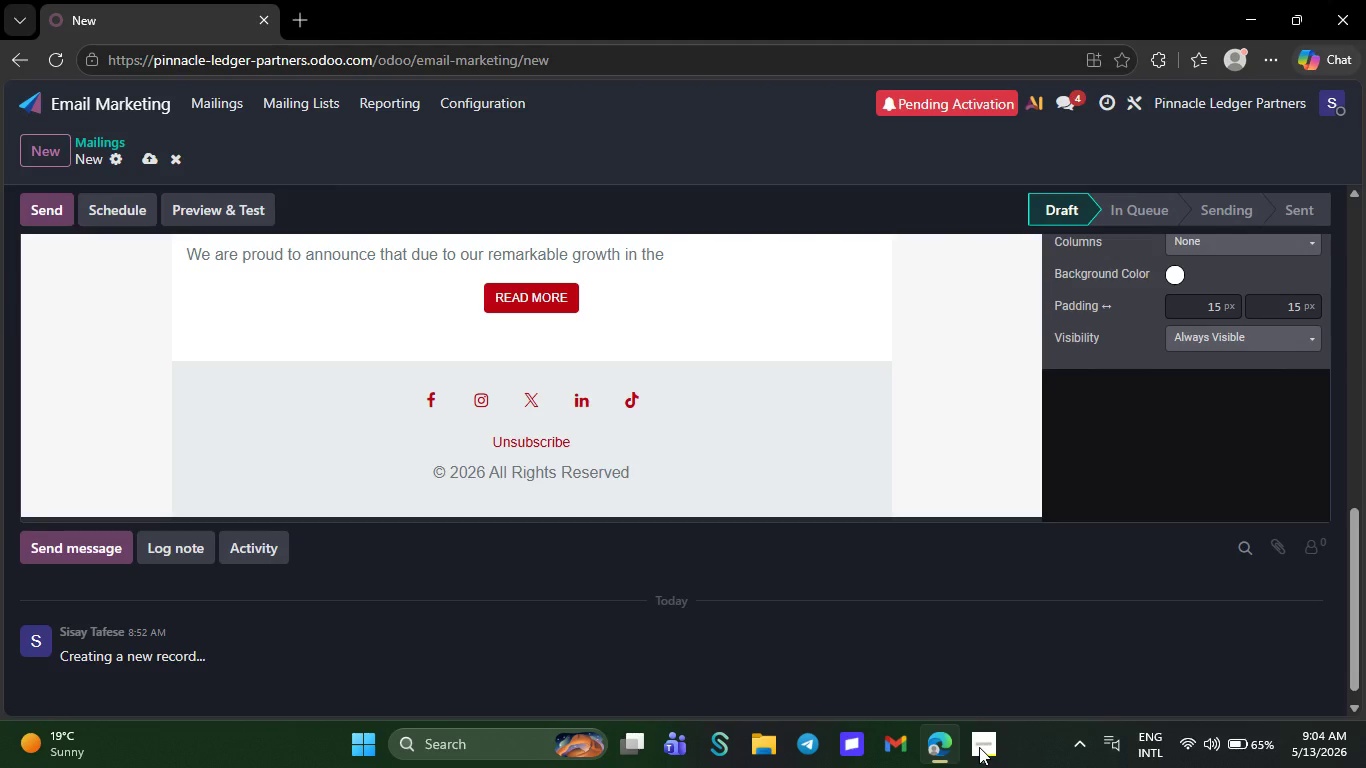 
key(Backspace)
 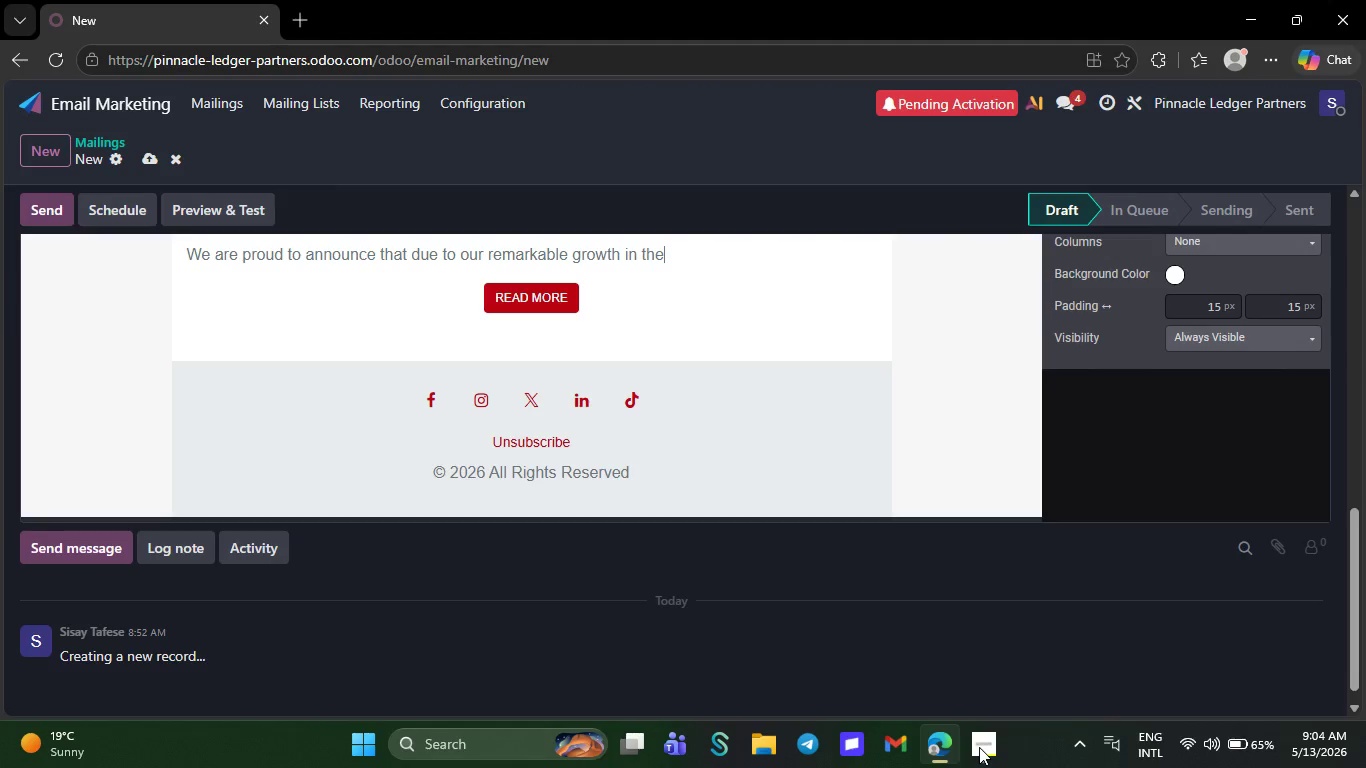 
key(Backspace)
 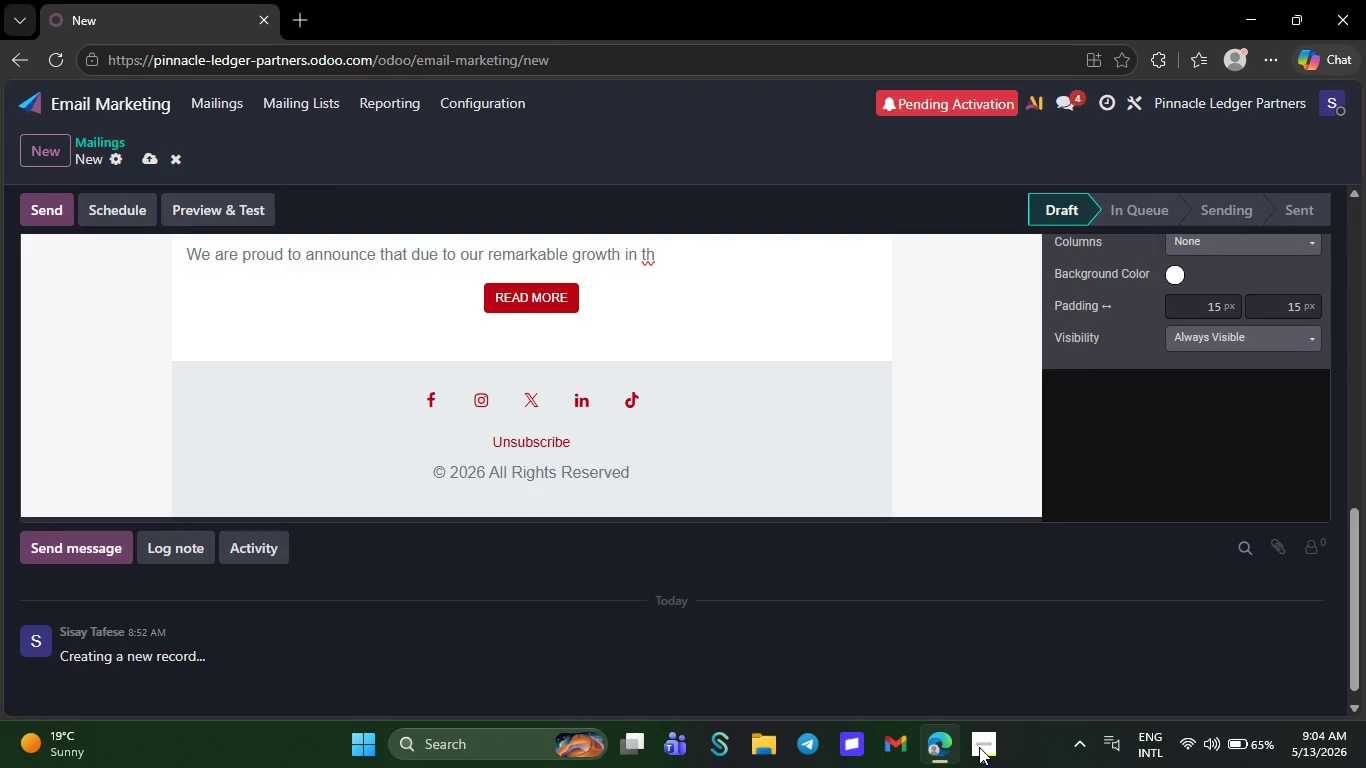 
key(Backspace)
 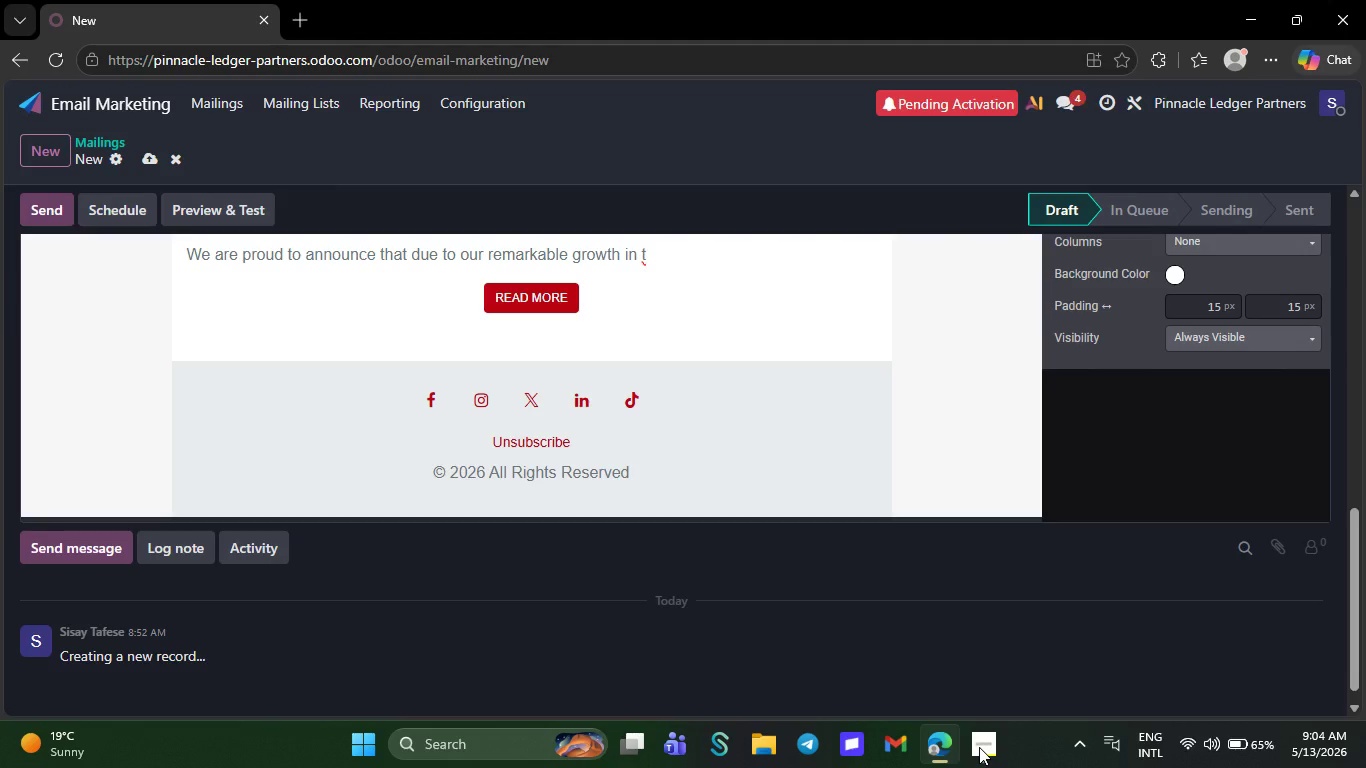 
key(Backspace)
 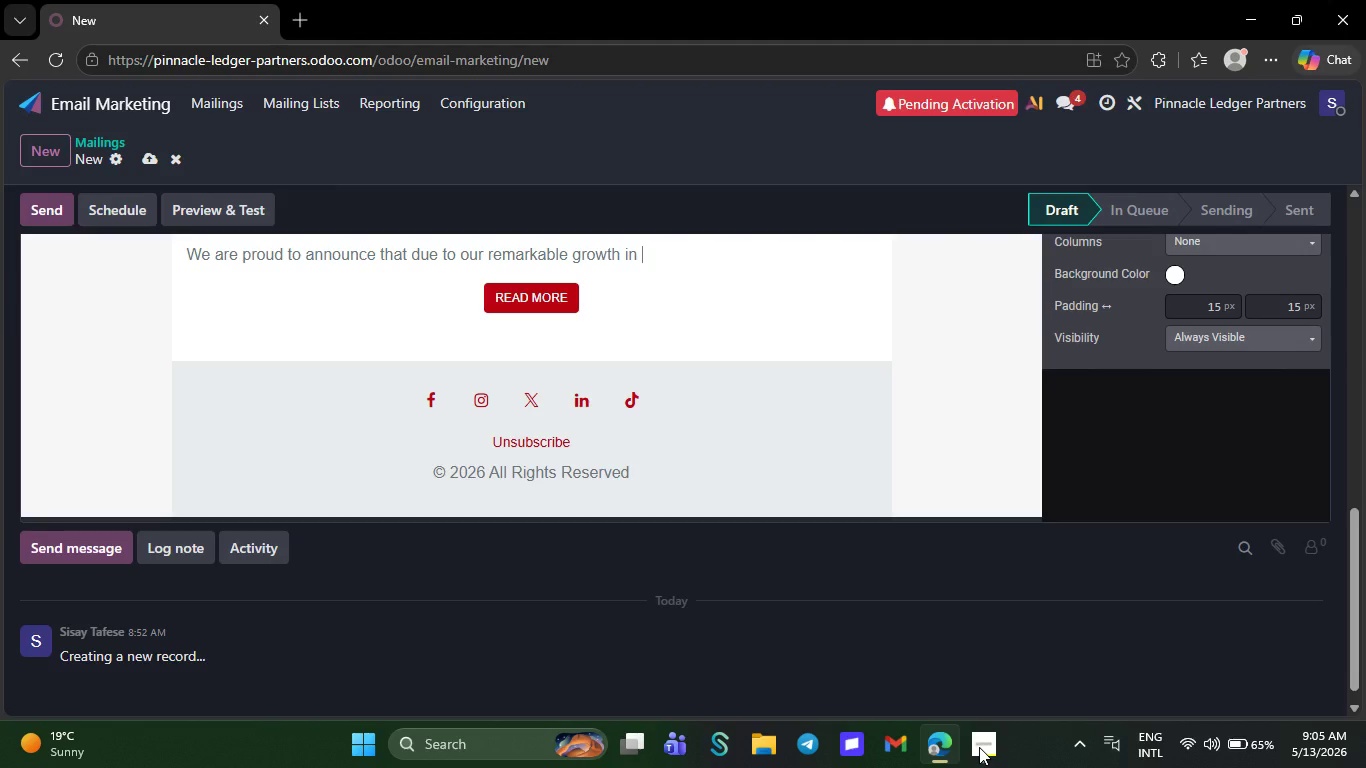 
key(Backspace)
 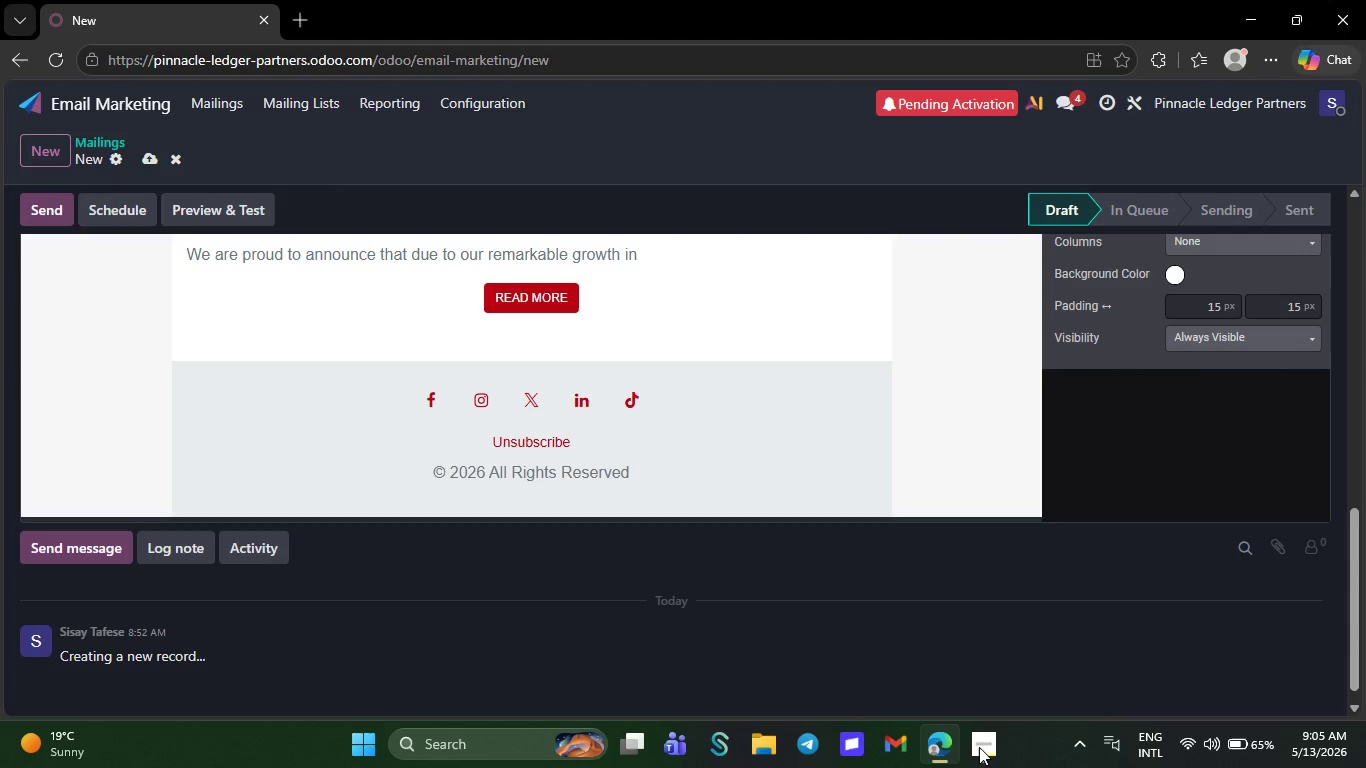 
key(Backspace)
 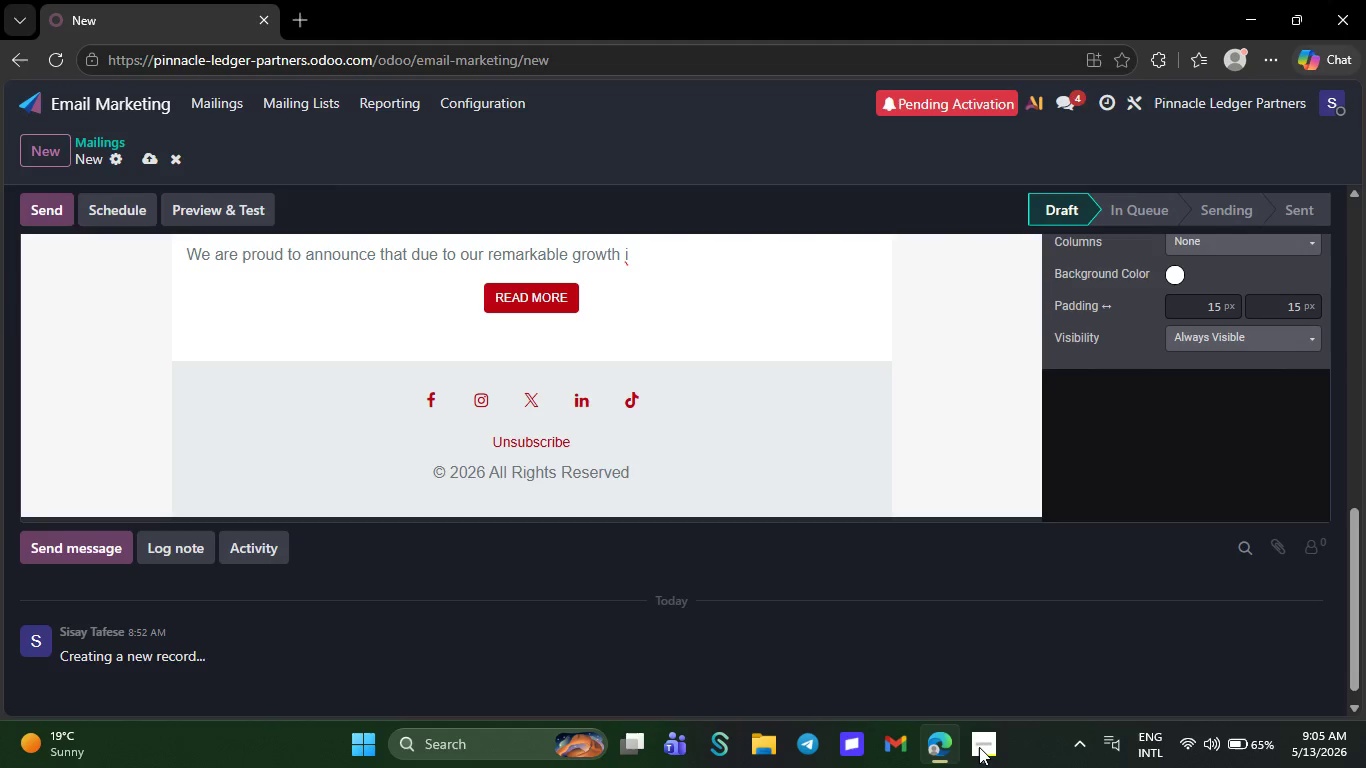 
key(Backspace)
 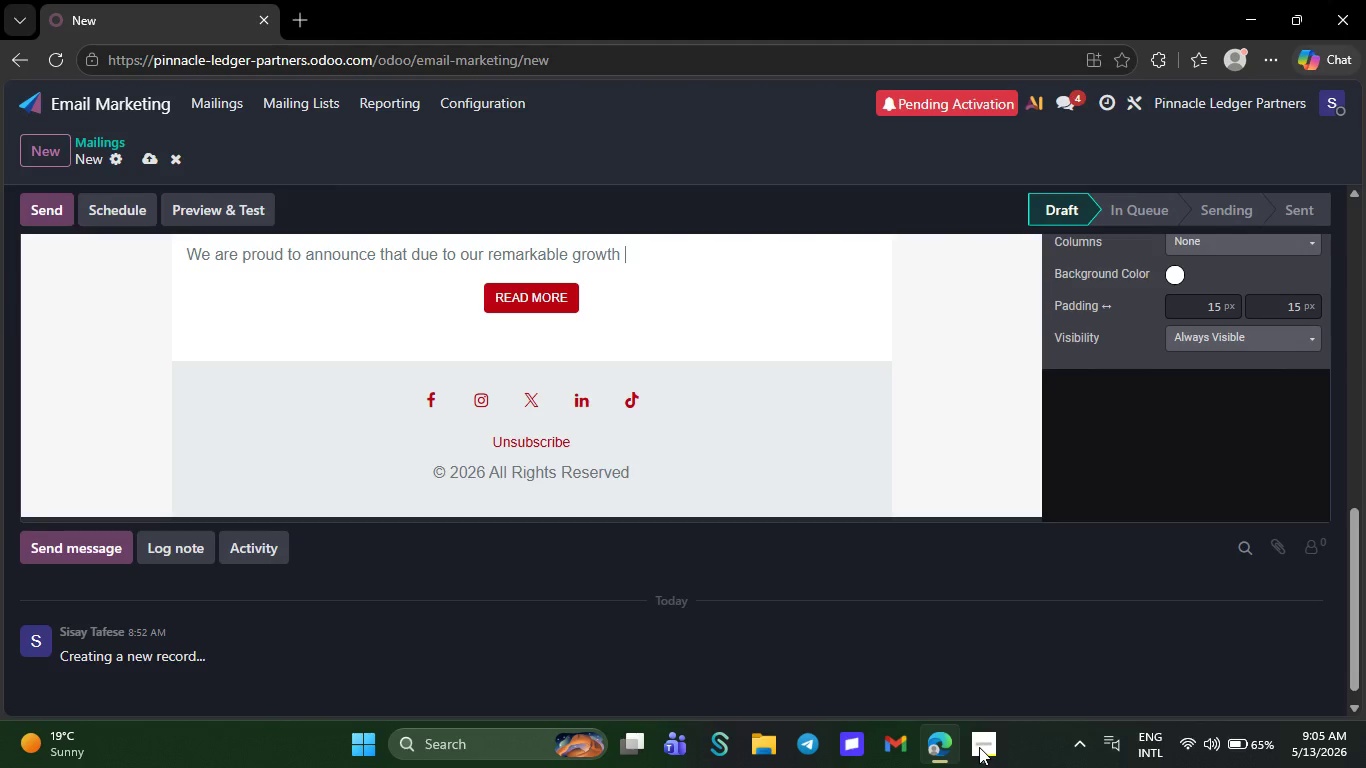 
key(Backspace)
 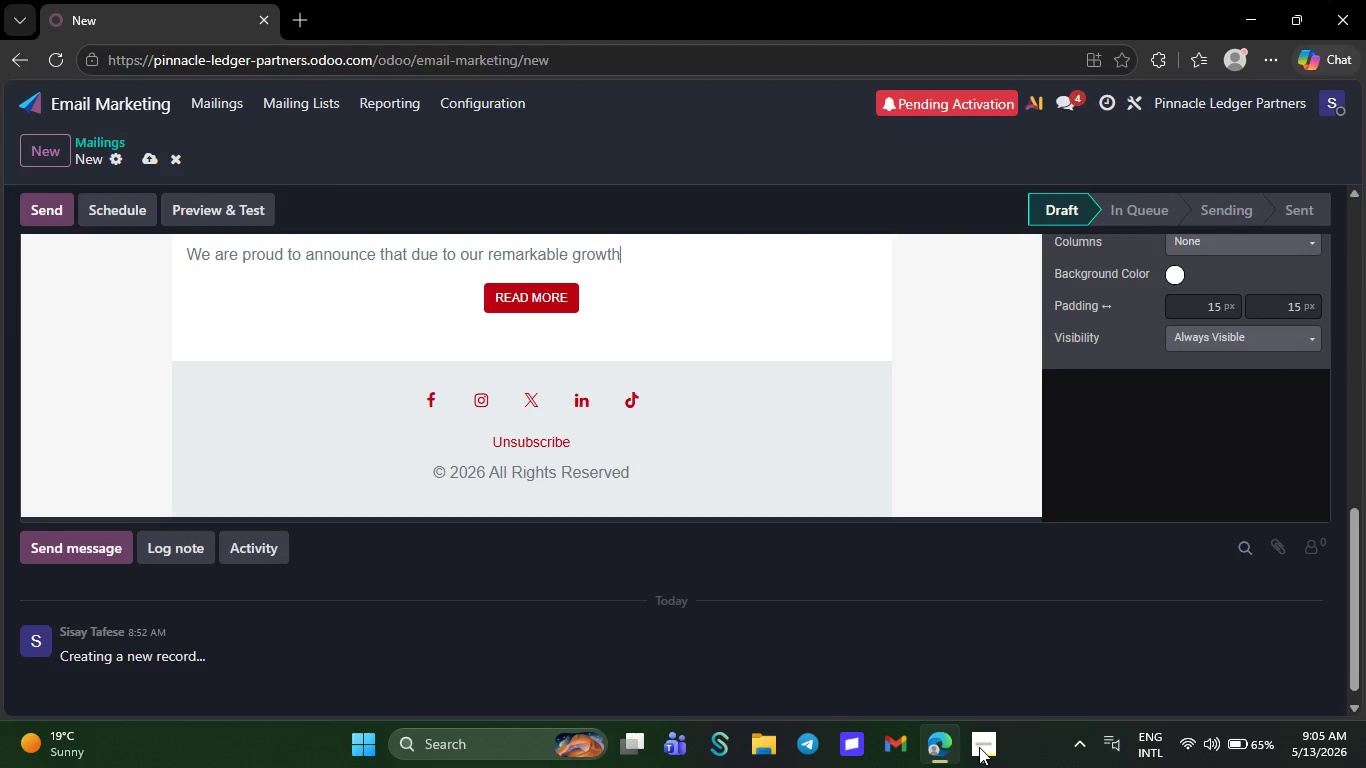 
key(Backspace)
 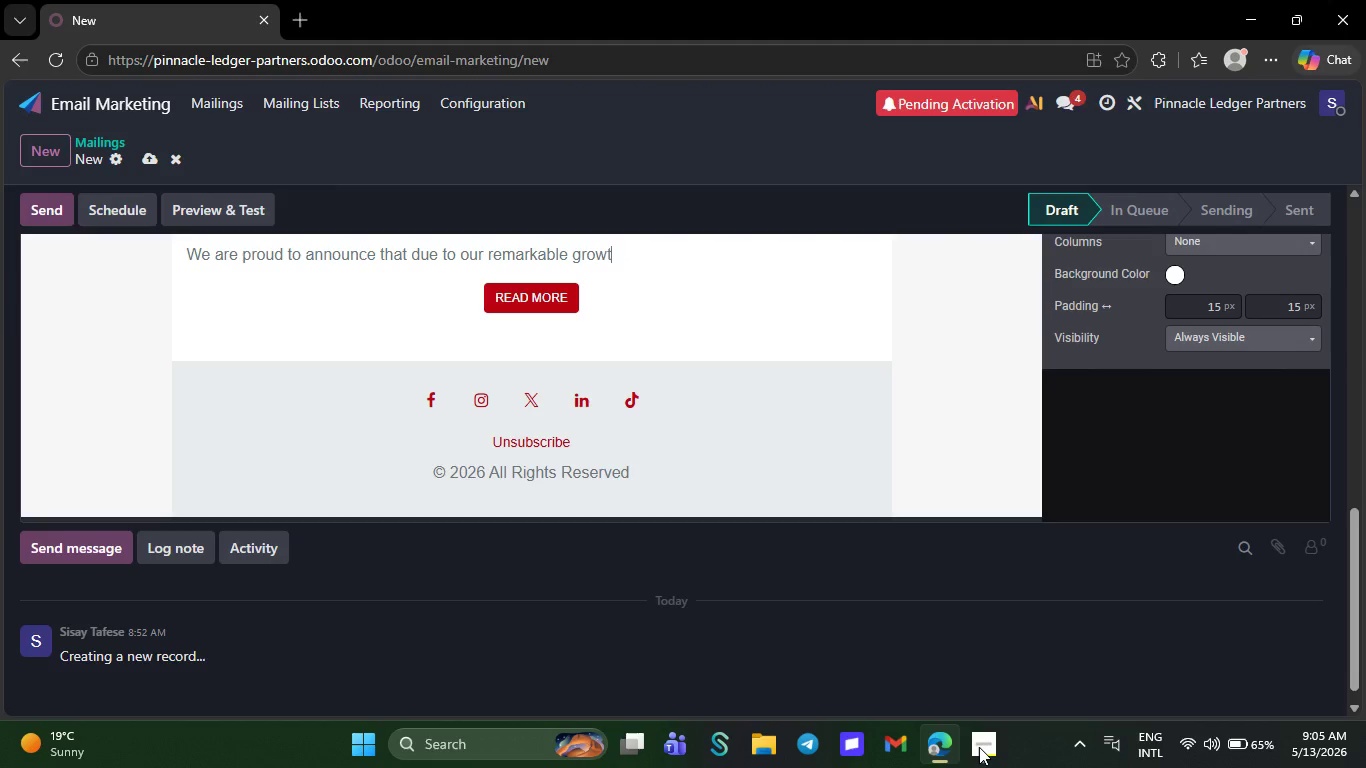 
key(Backspace)
 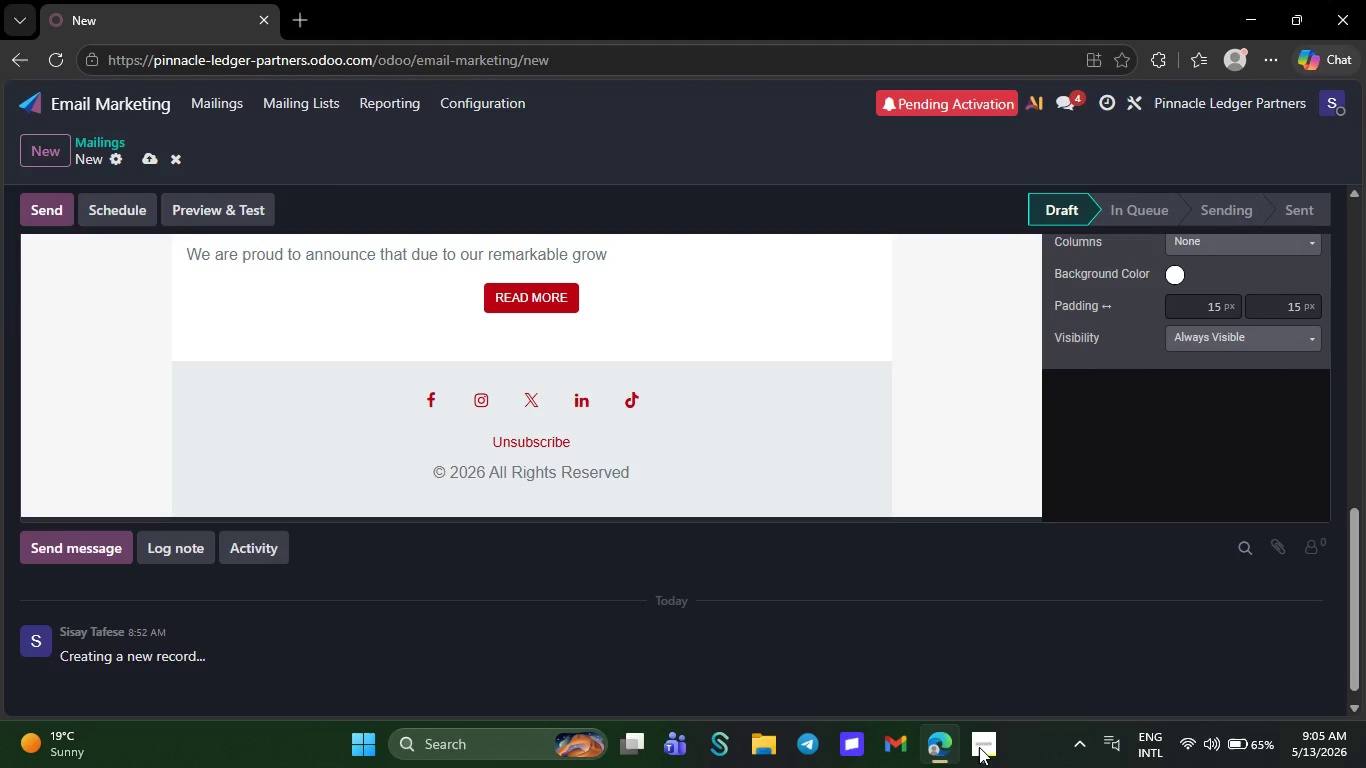 
key(Backspace)
 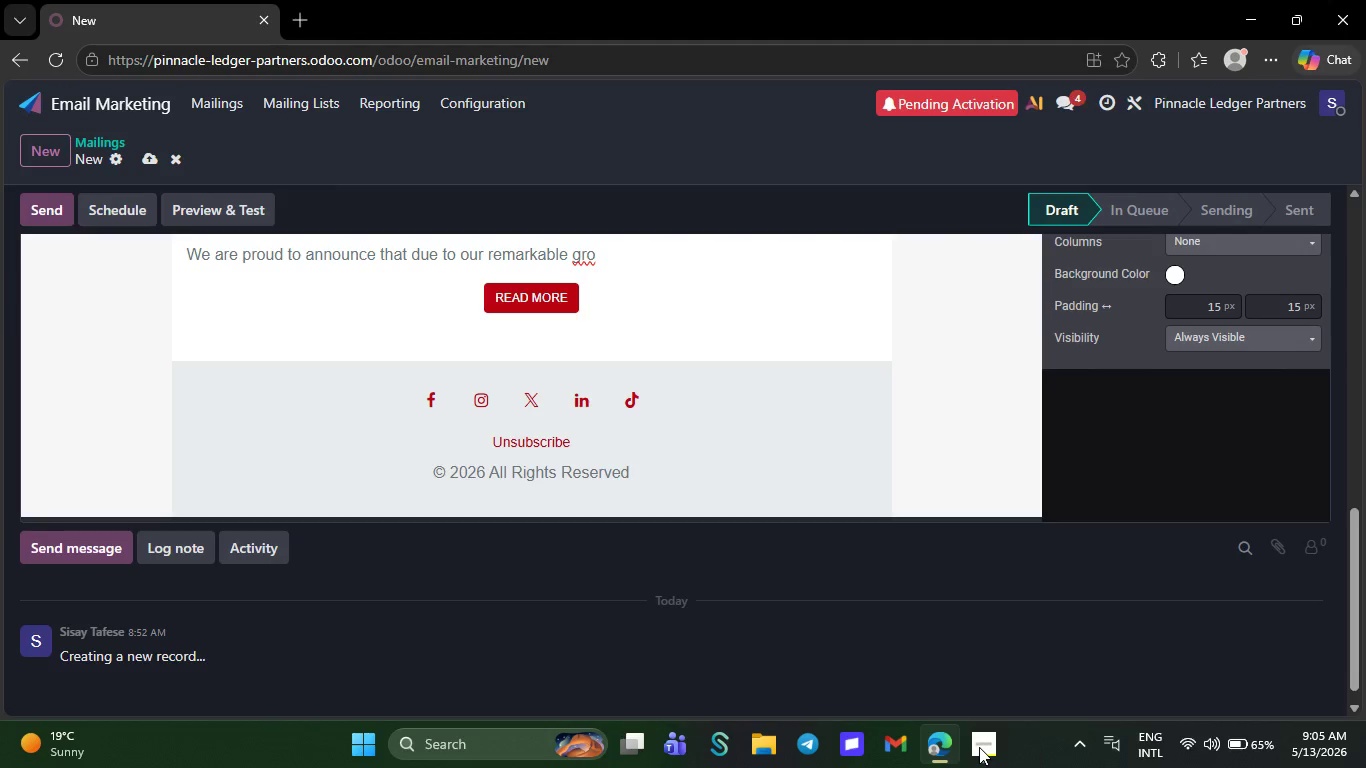 
key(Backspace)
 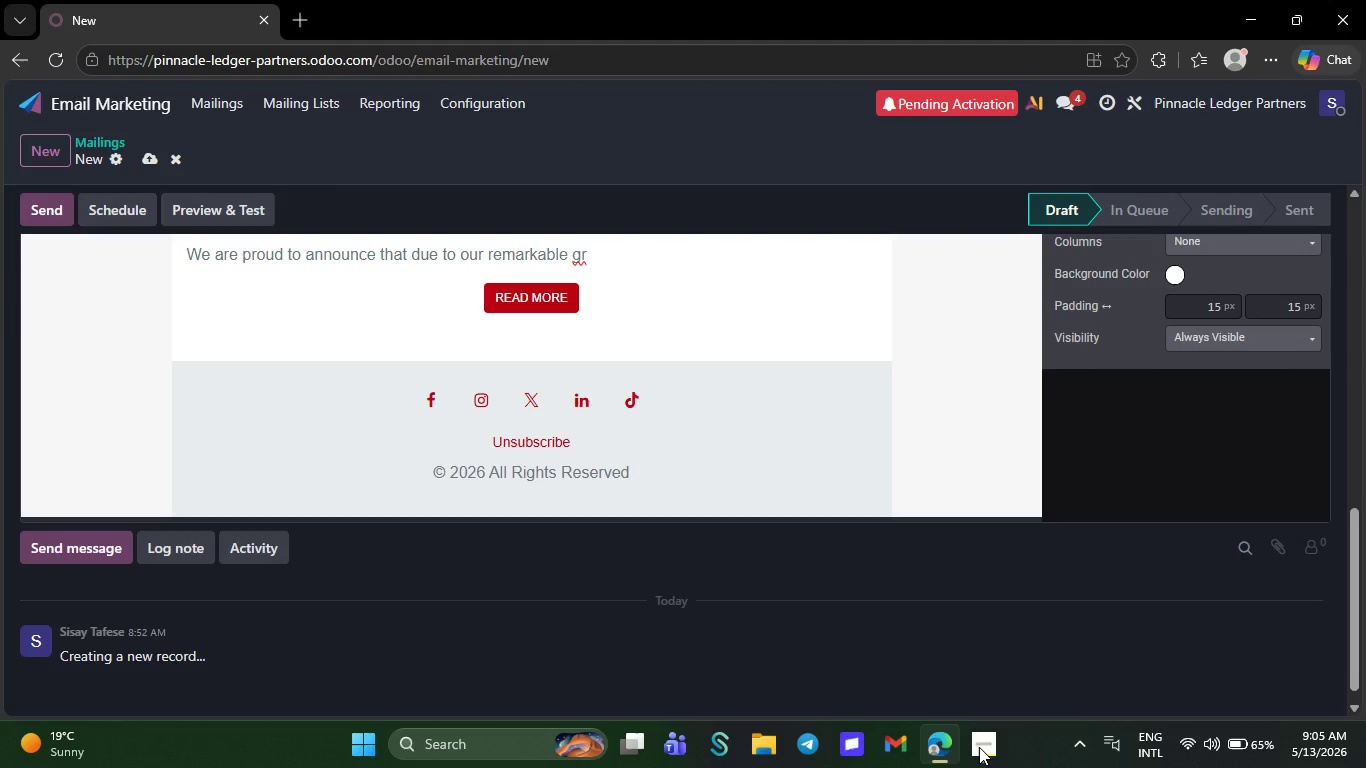 
key(Backspace)
 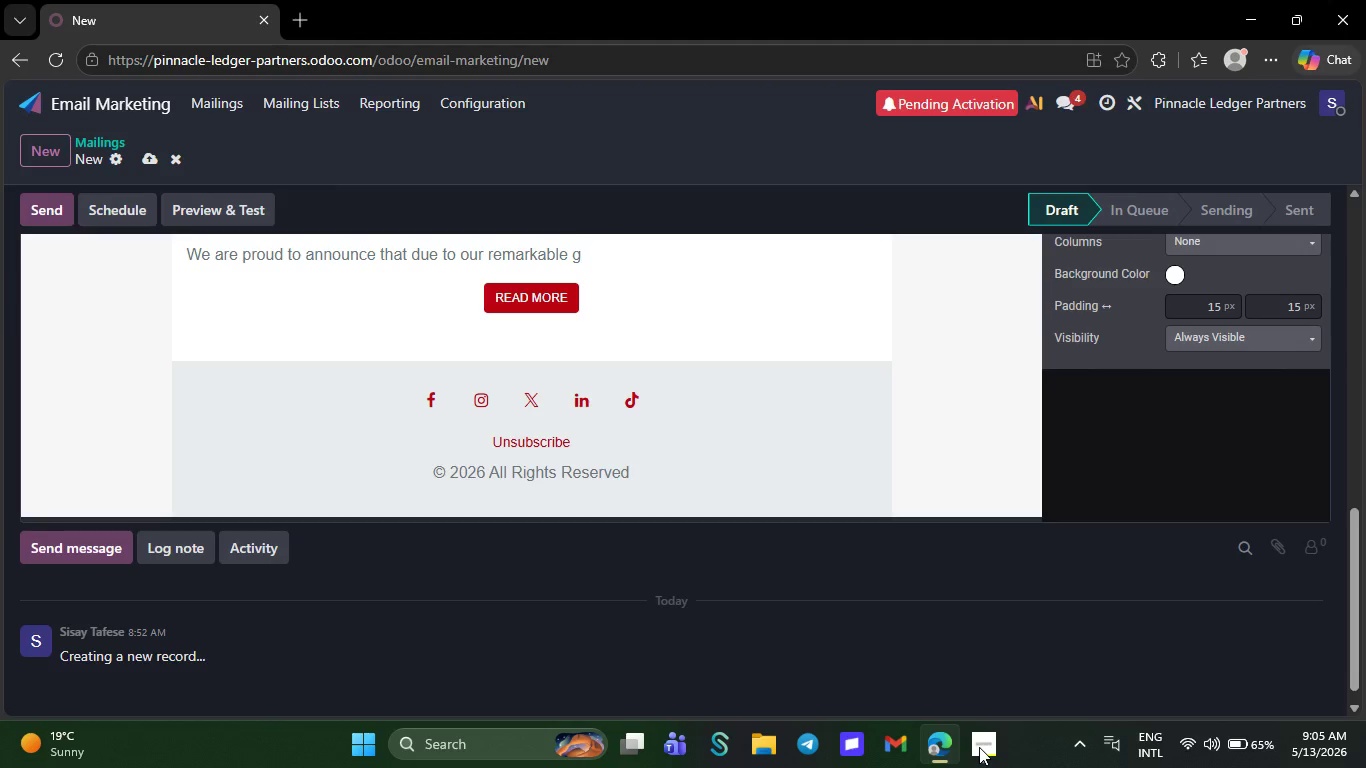 
key(Backspace)
 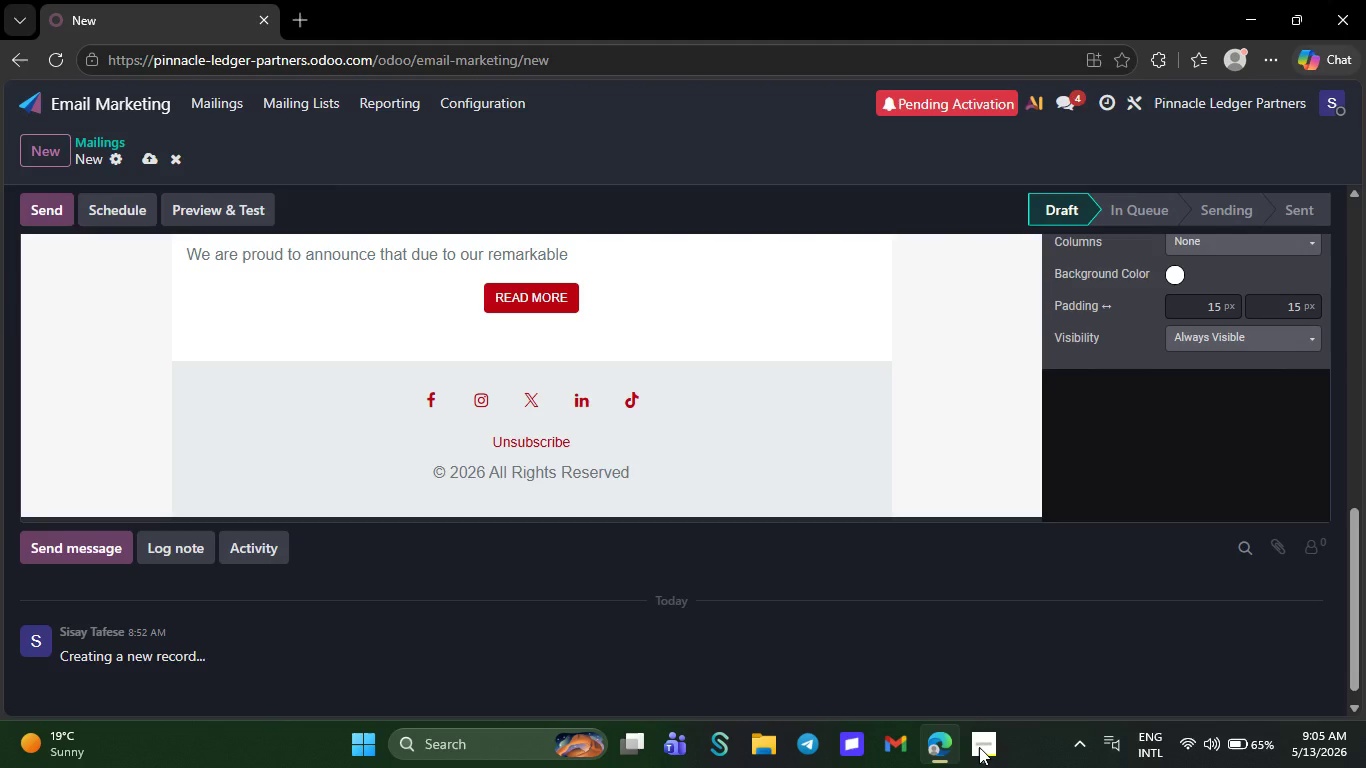 
key(Backspace)
 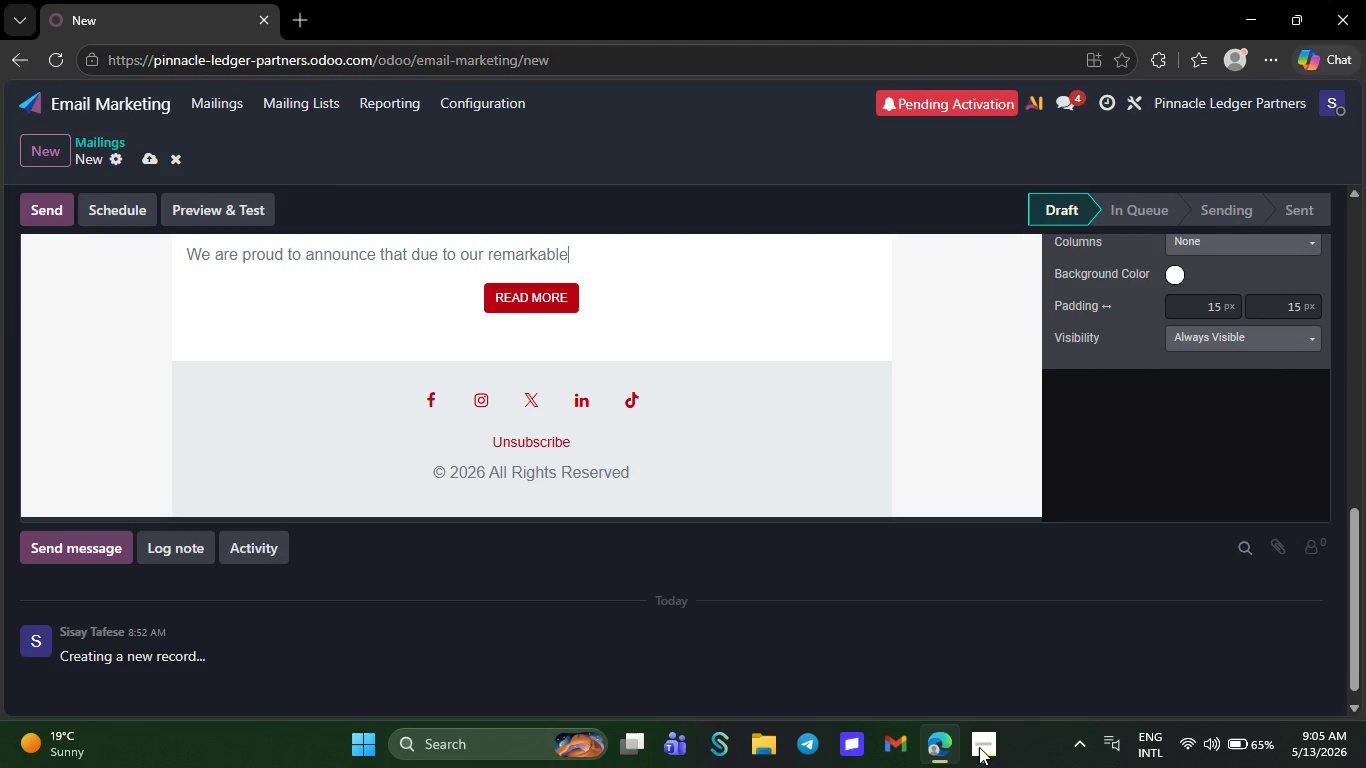 
key(Backspace)
 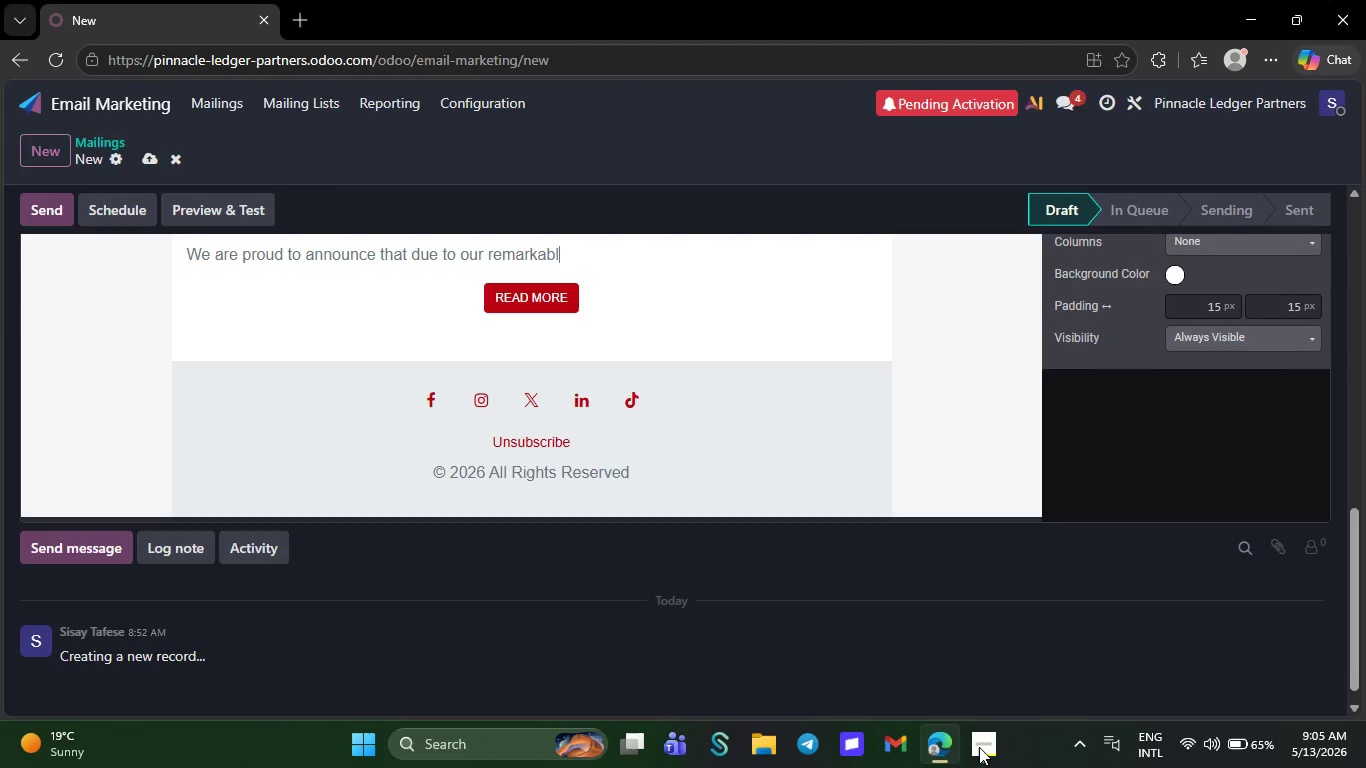 
key(Backspace)
 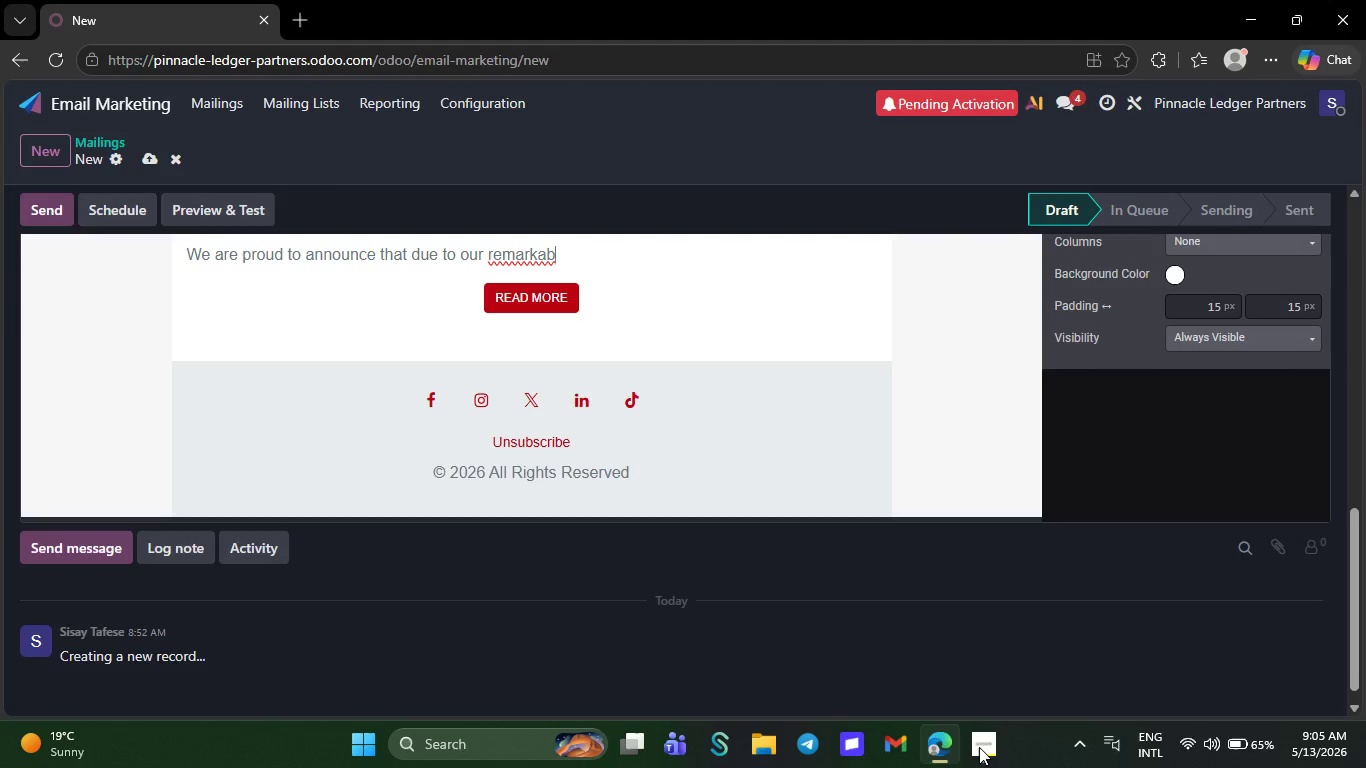 
key(Backspace)
 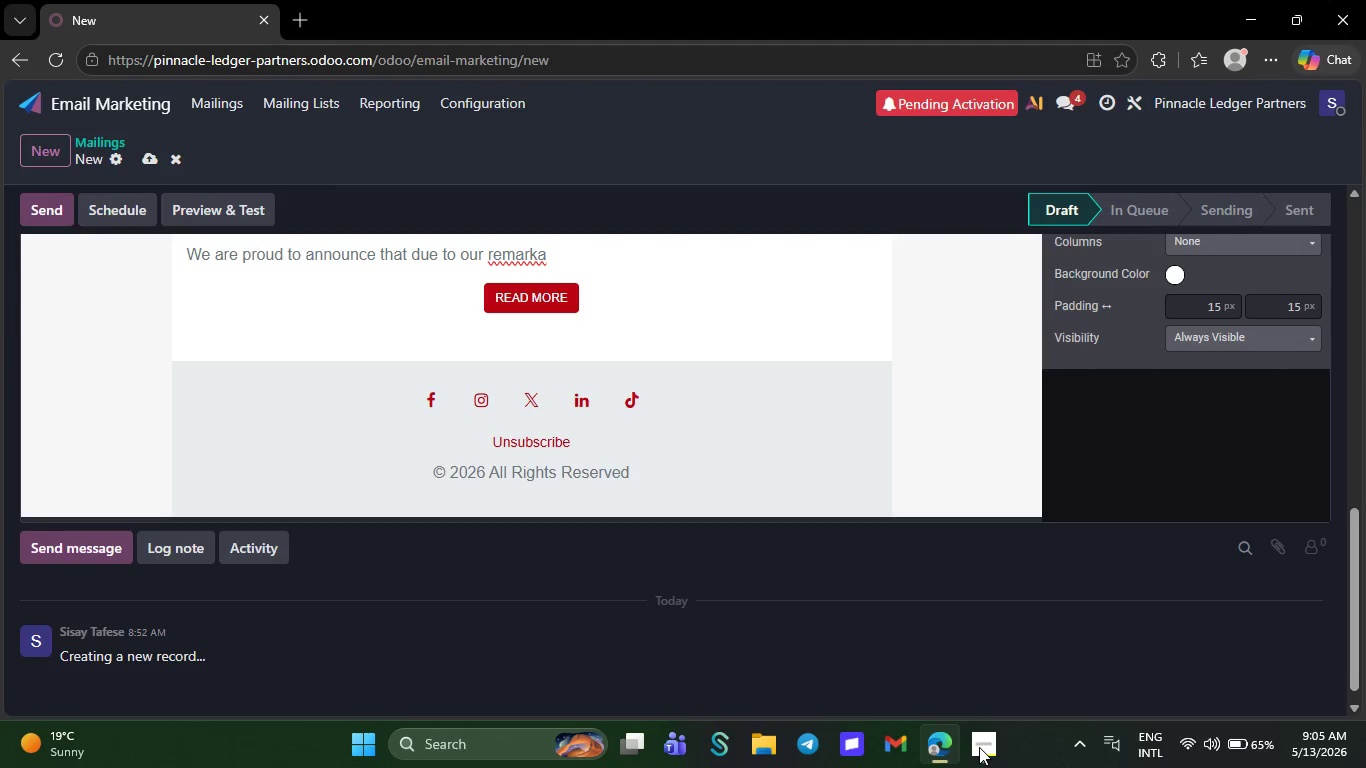 
key(Backspace)
 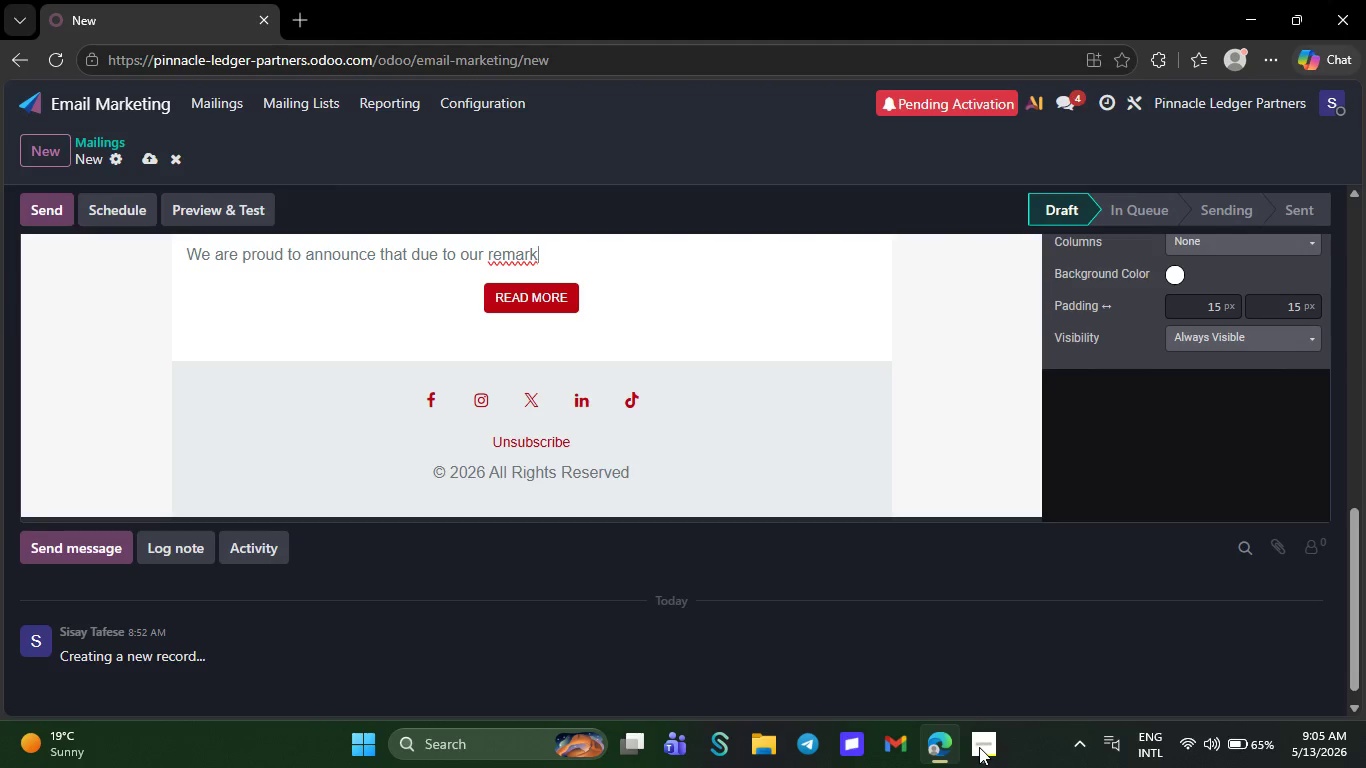 
key(Backspace)
 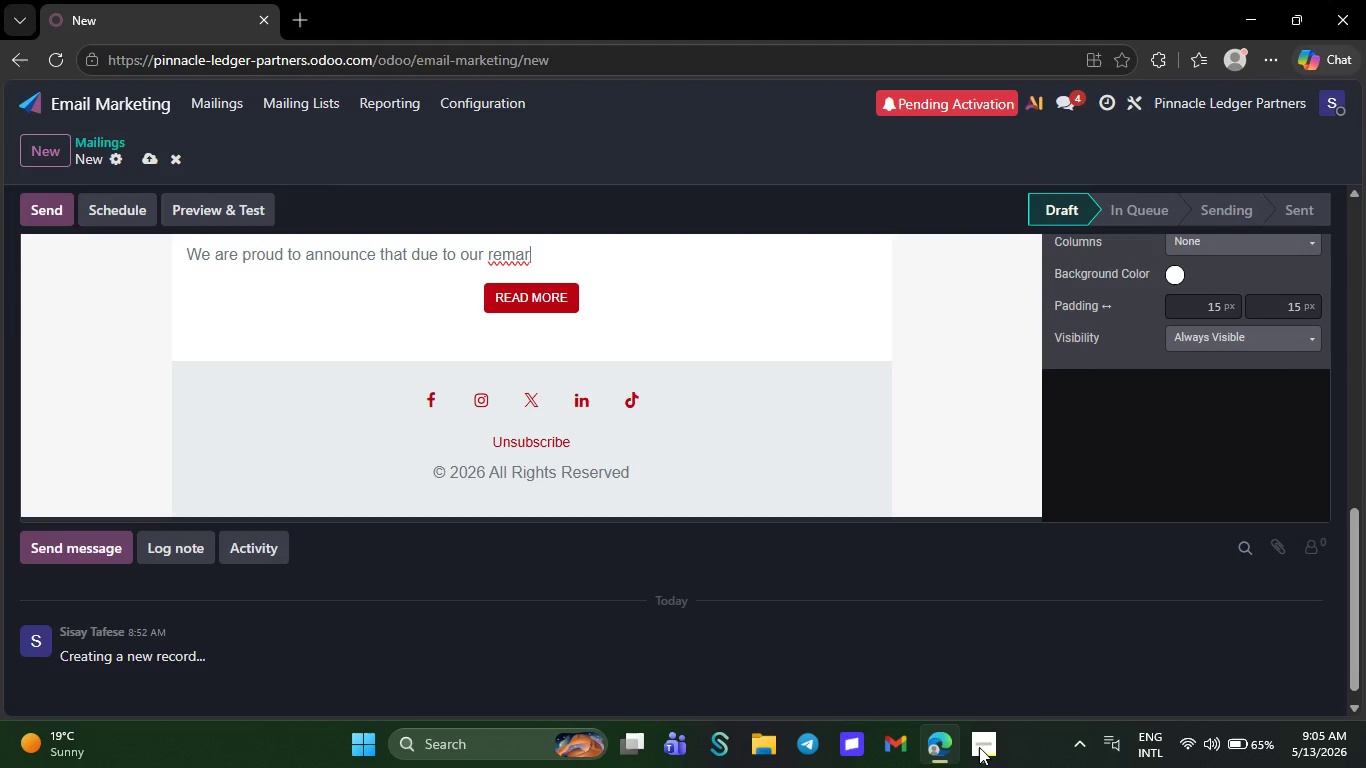 
key(Backspace)
 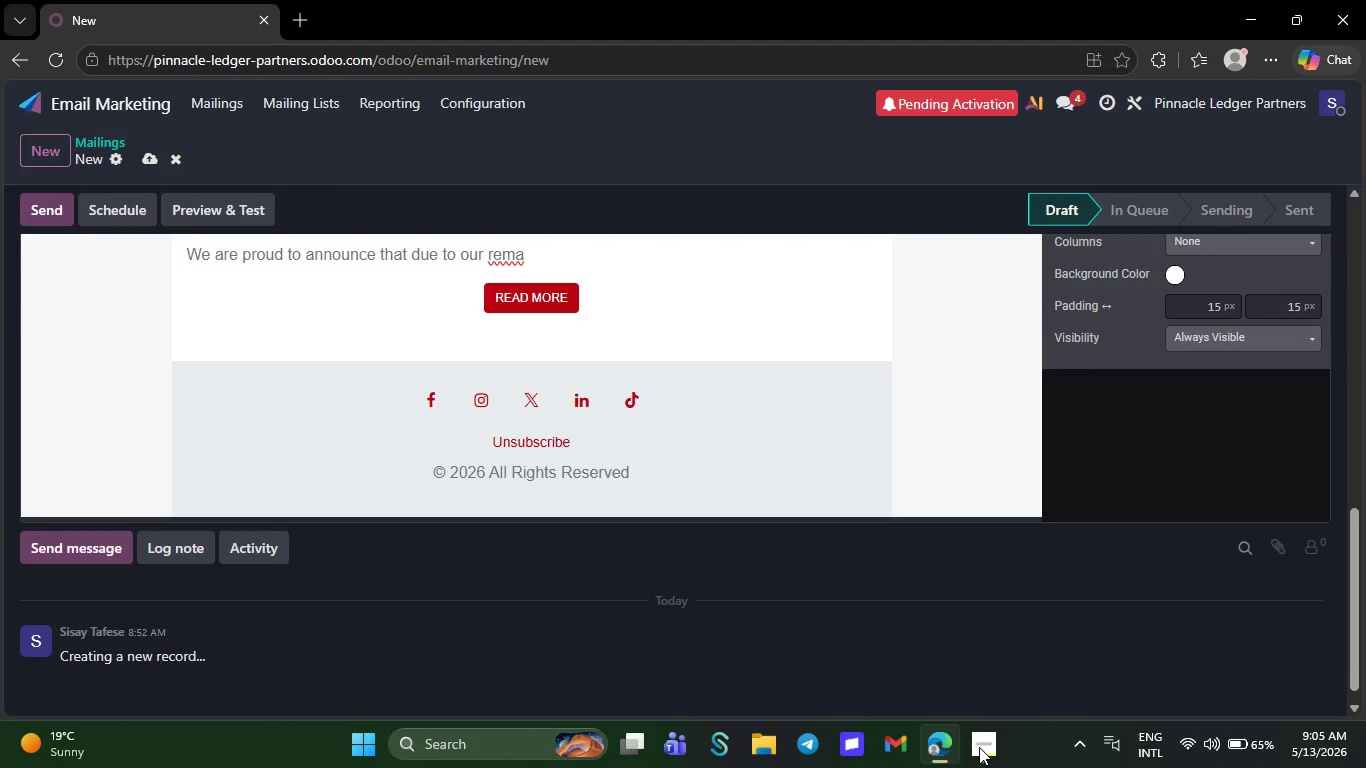 
key(Backspace)
 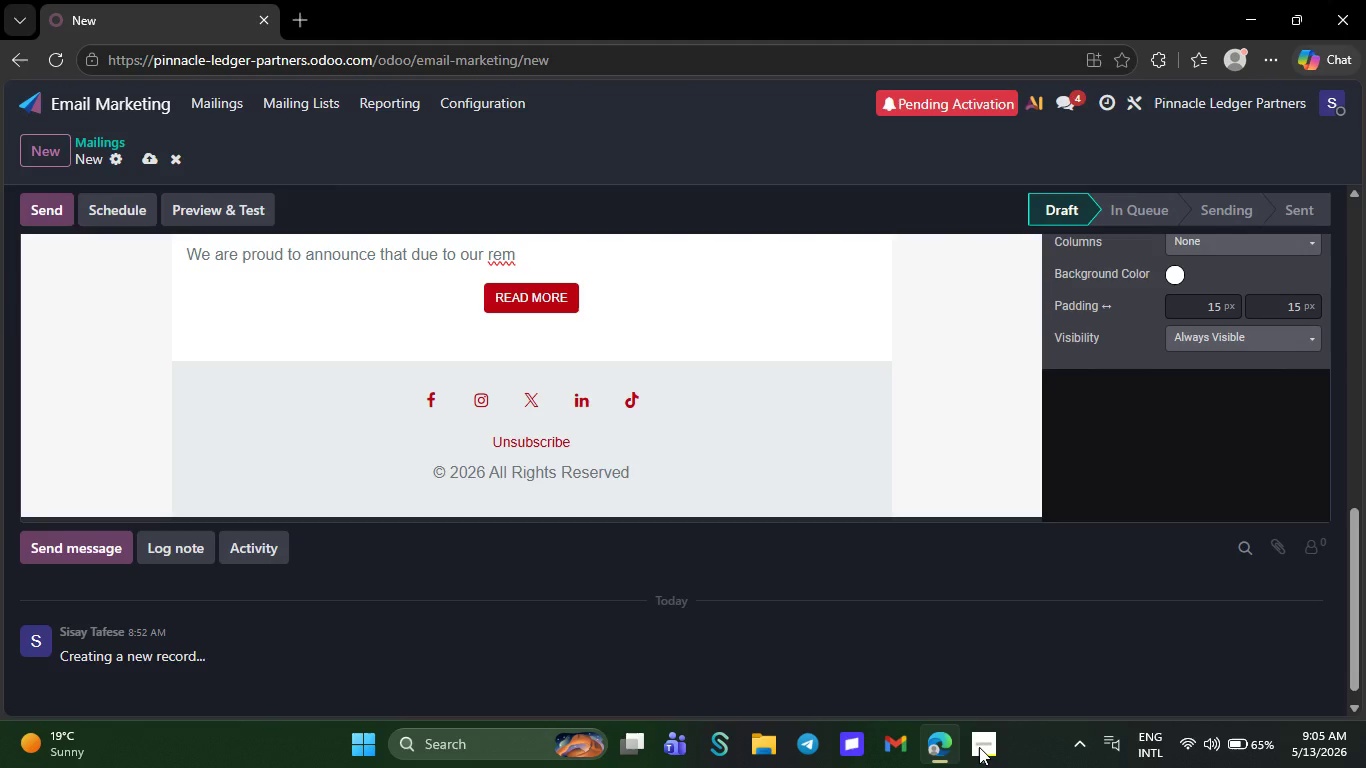 
key(Backspace)
 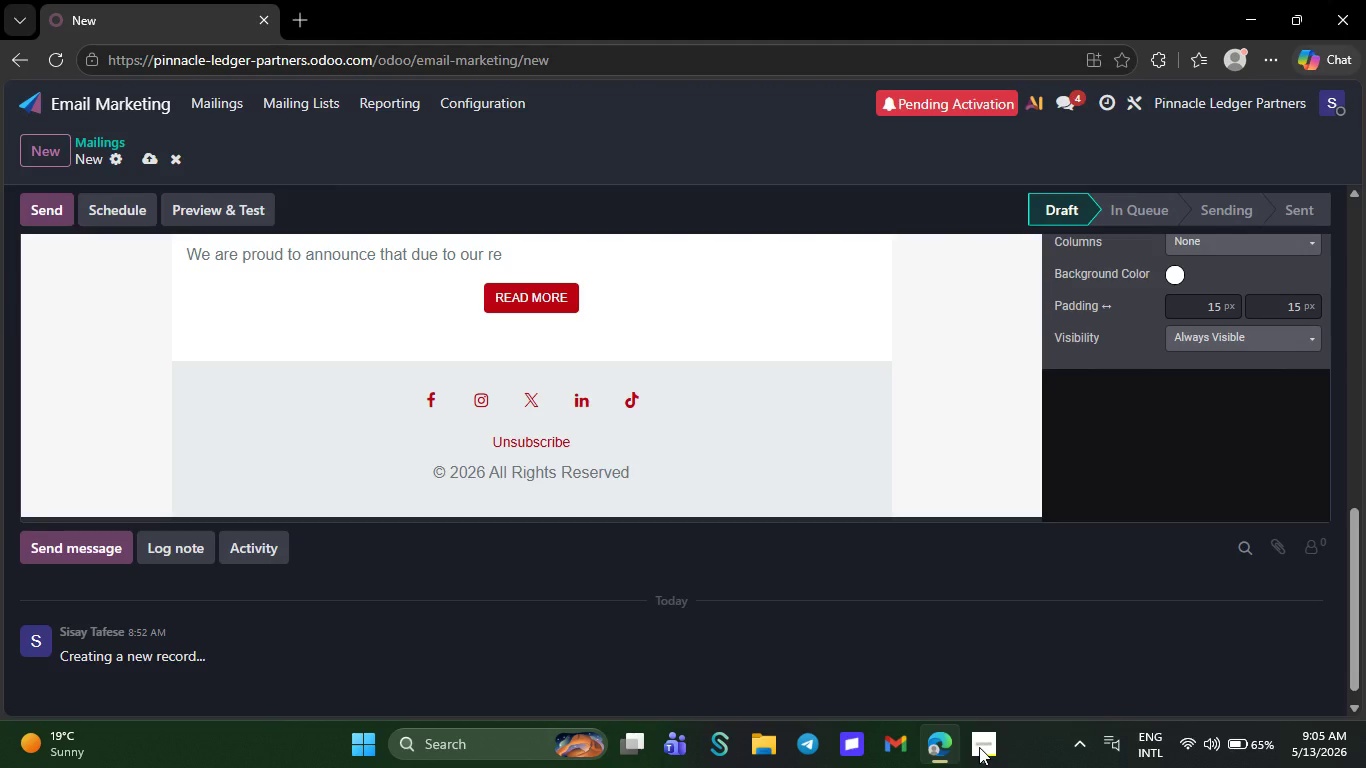 
key(Backspace)
 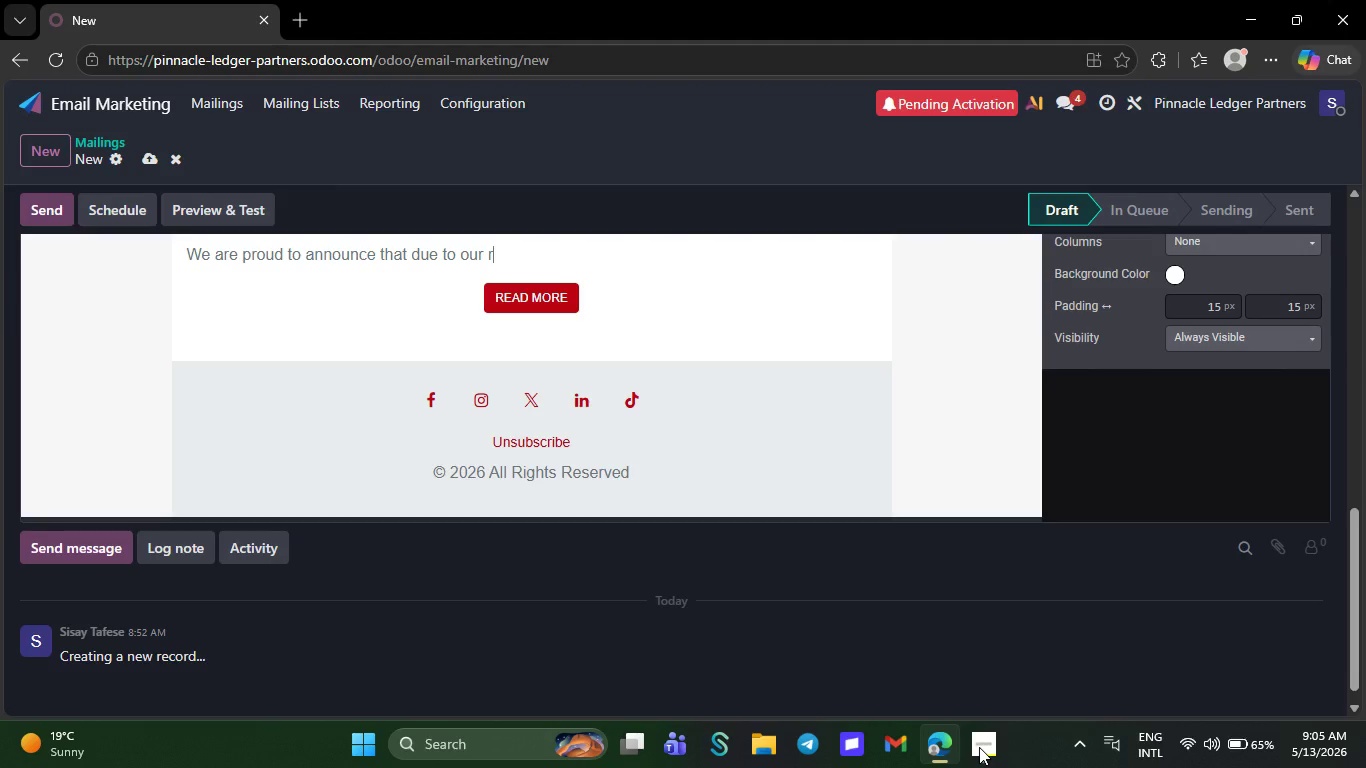 
key(Backspace)
 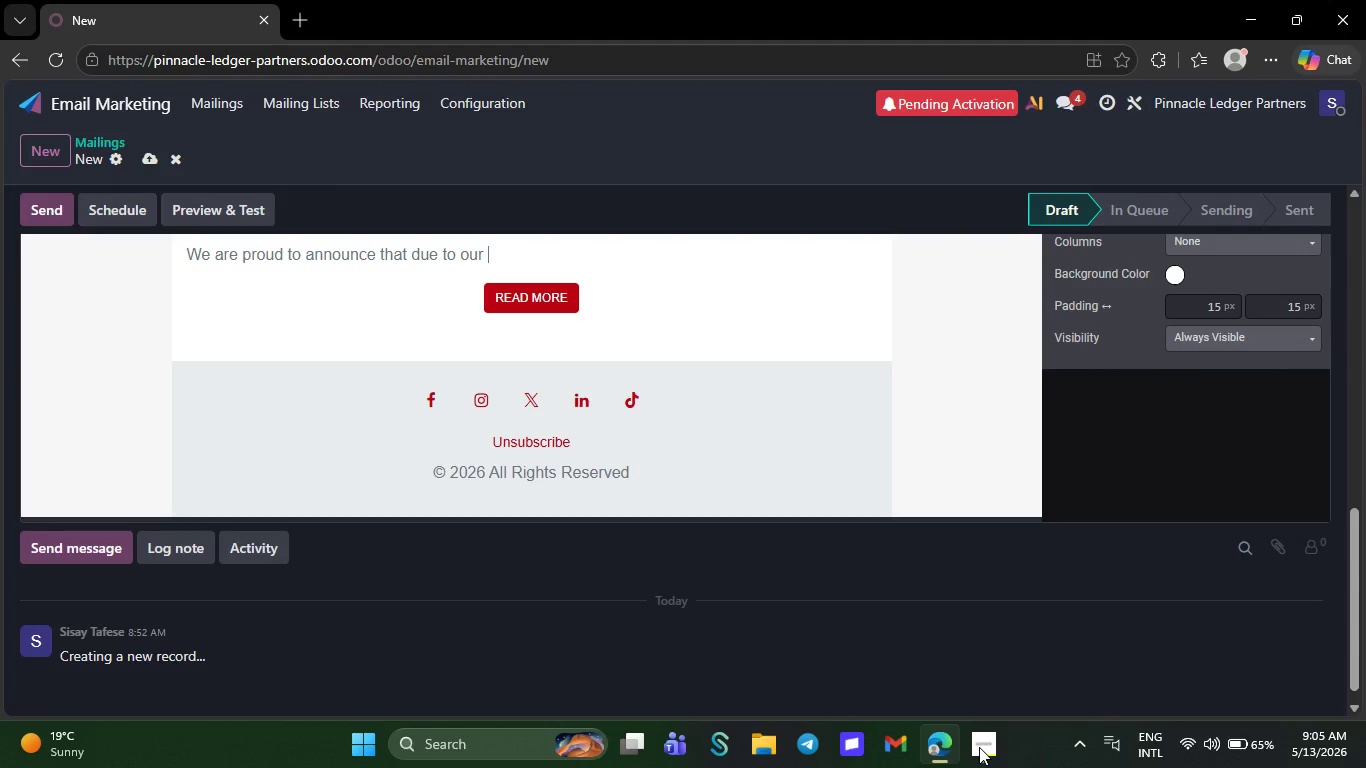 
key(Backspace)
 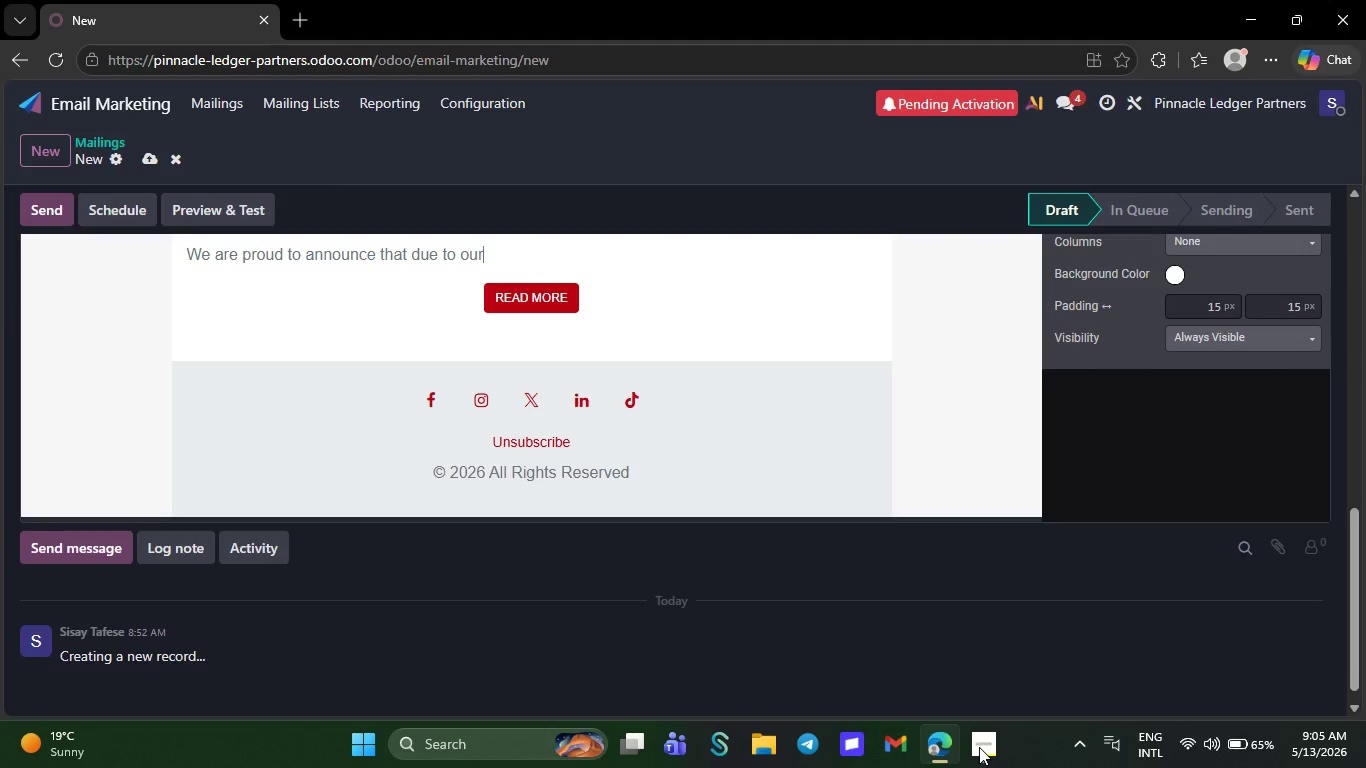 
key(Backspace)
 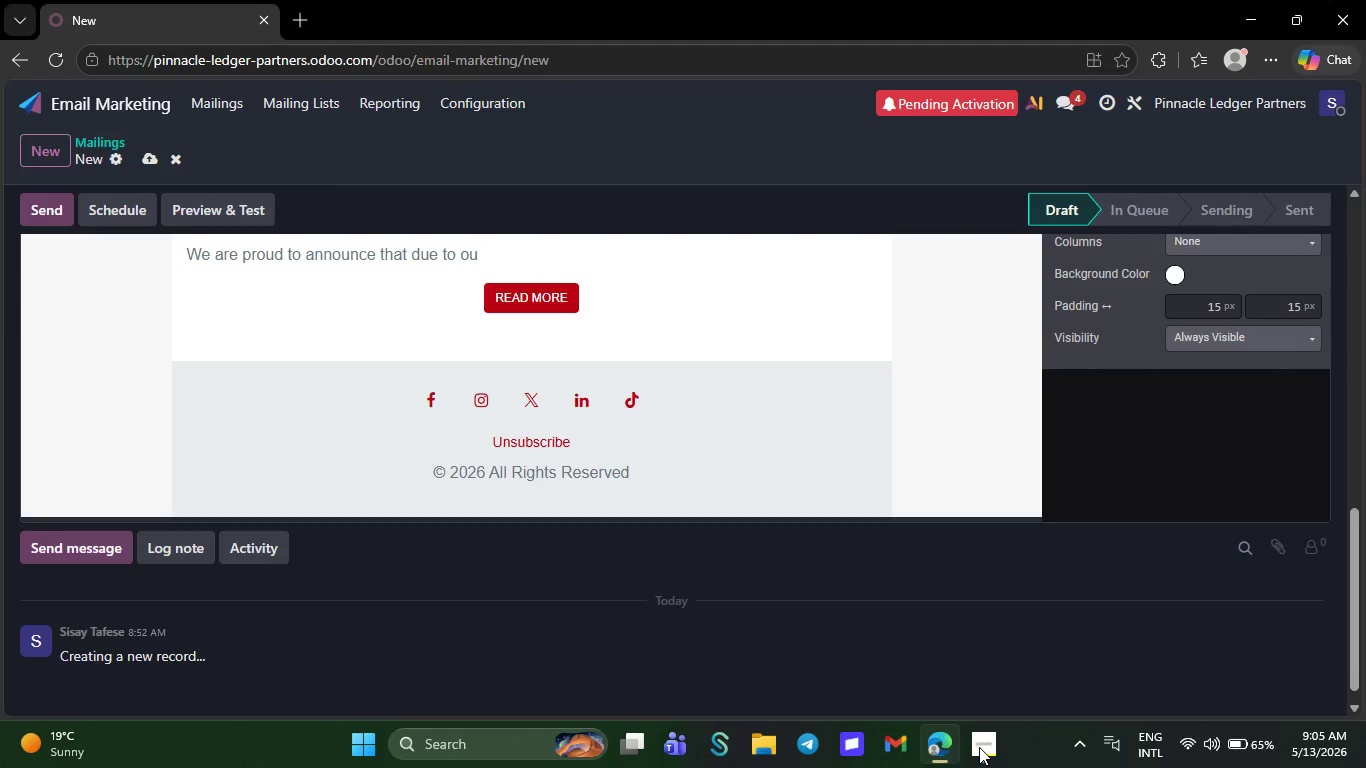 
key(Backspace)
 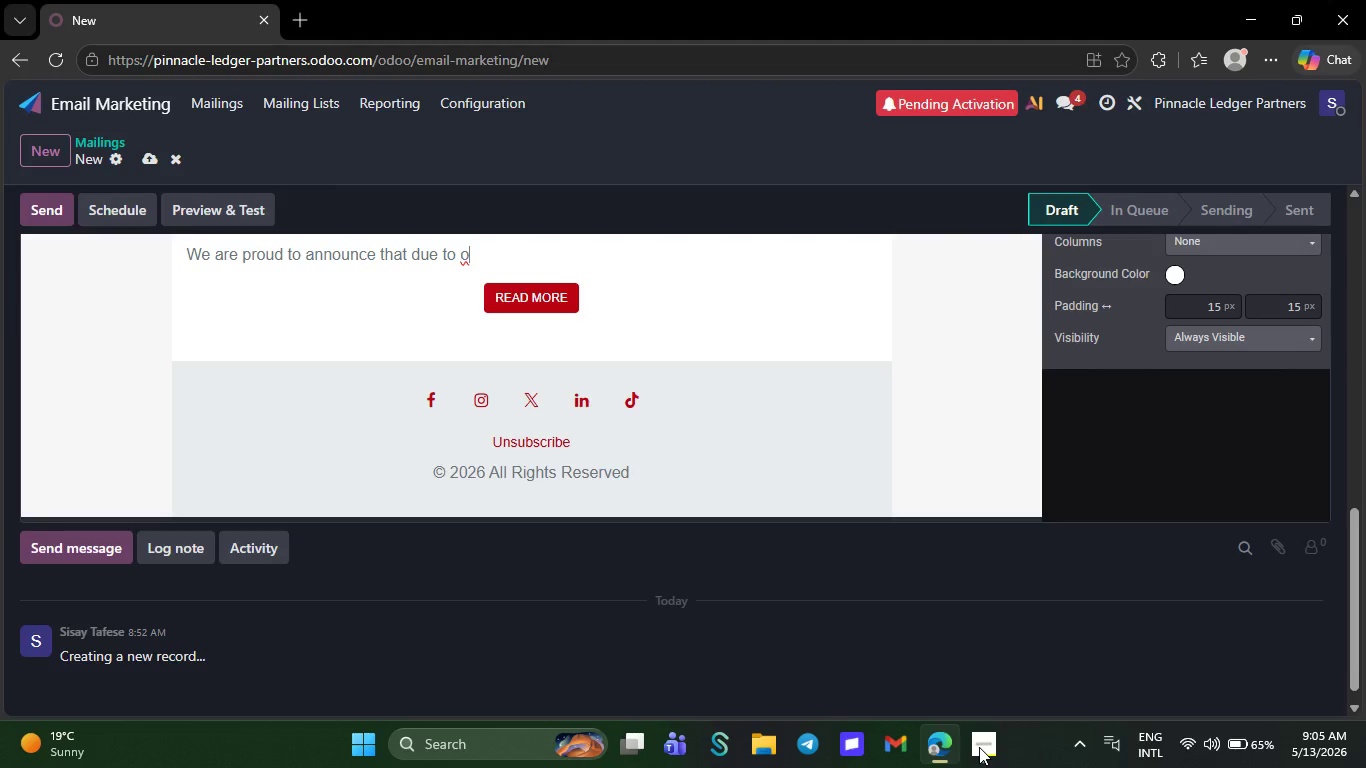 
key(Backspace)
 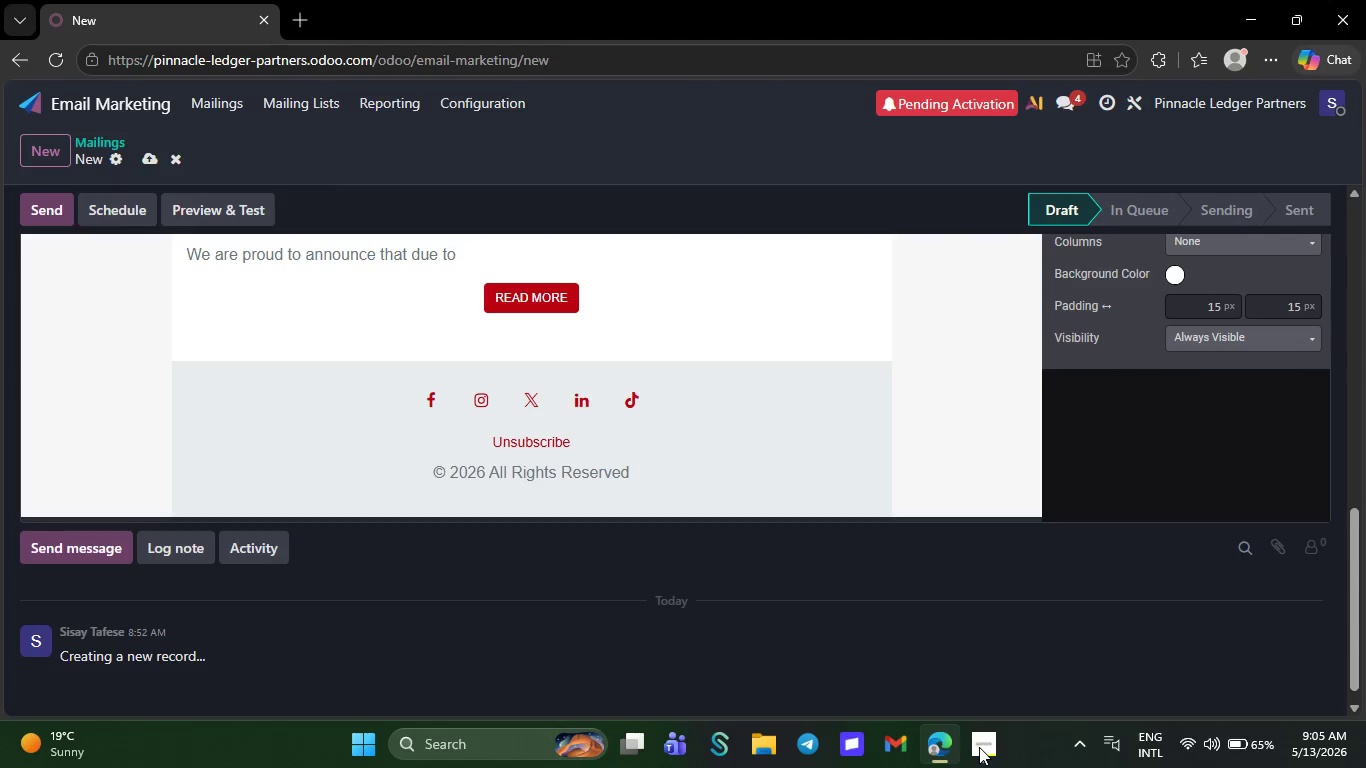 
key(Backspace)
 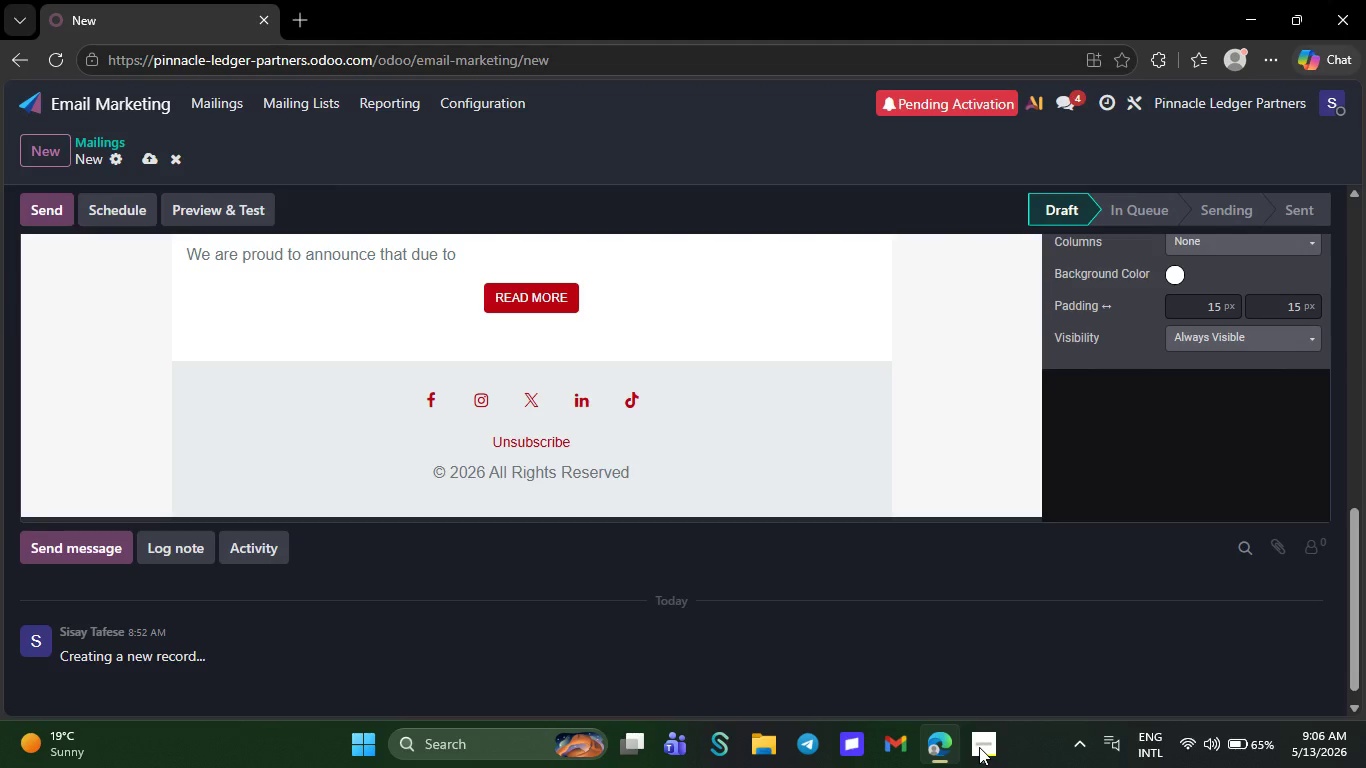 
key(Backspace)
 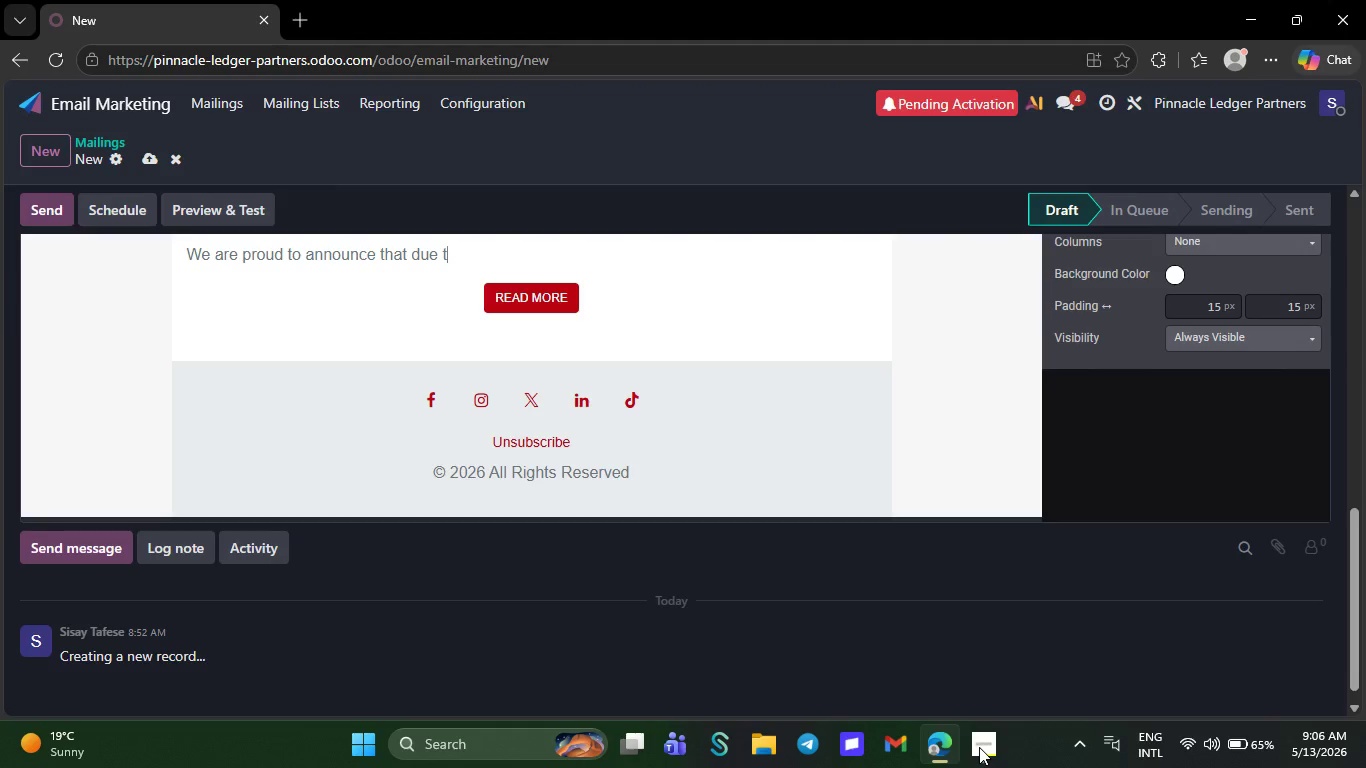 
key(Backspace)
 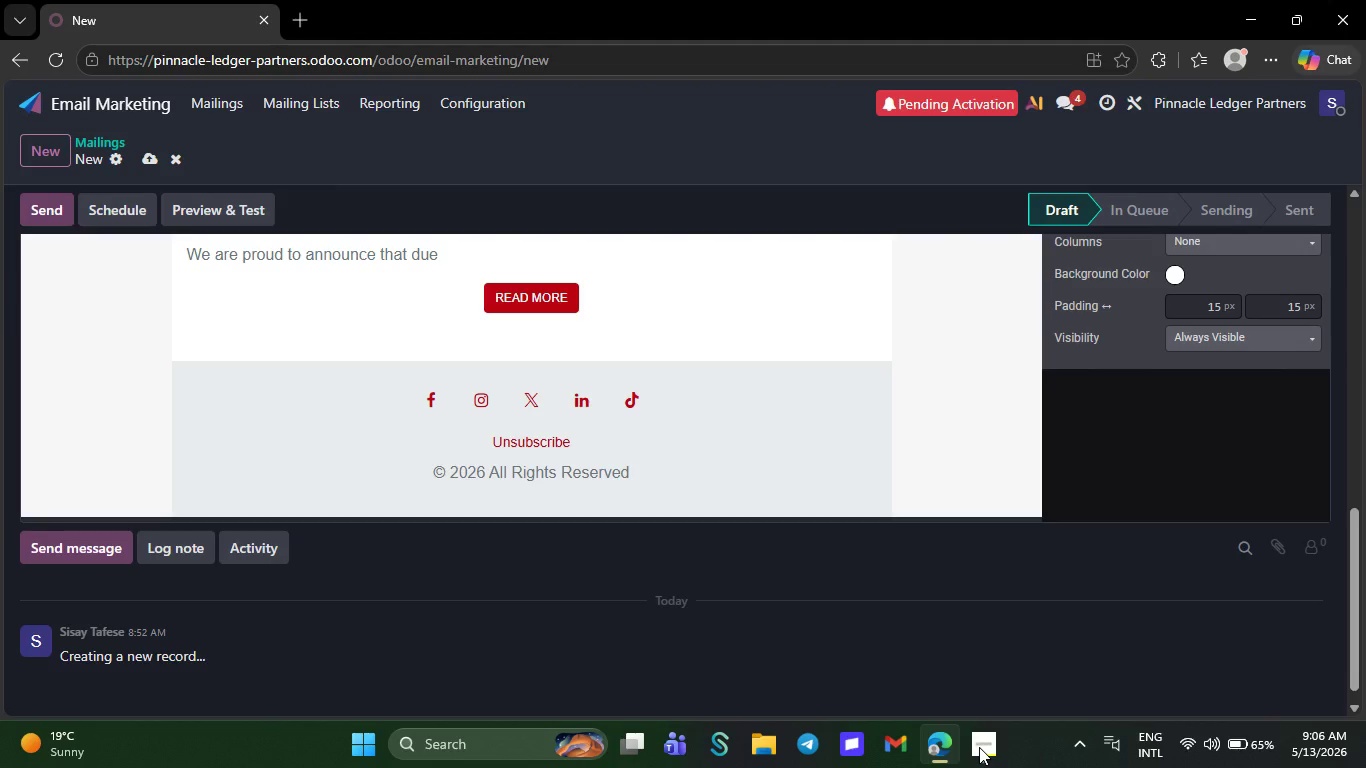 
key(Backspace)
 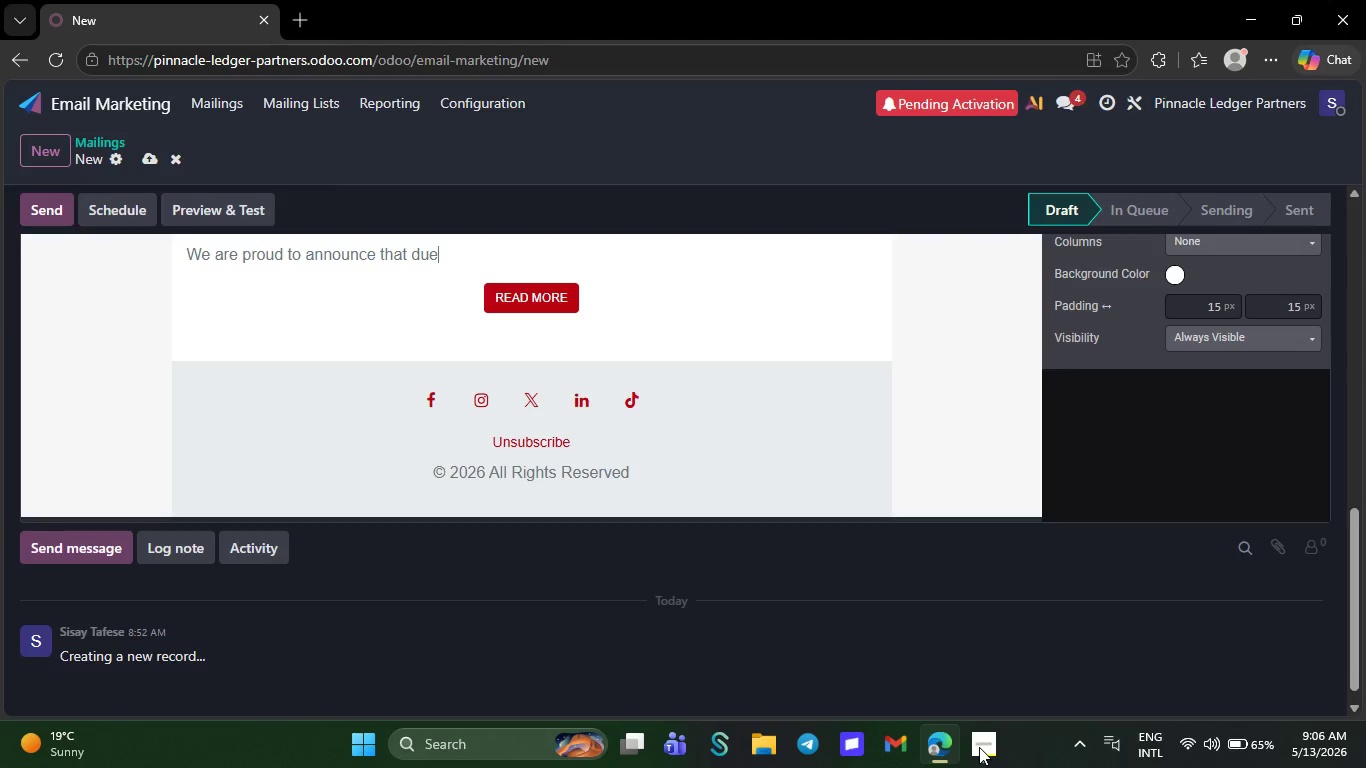 
key(Backspace)
 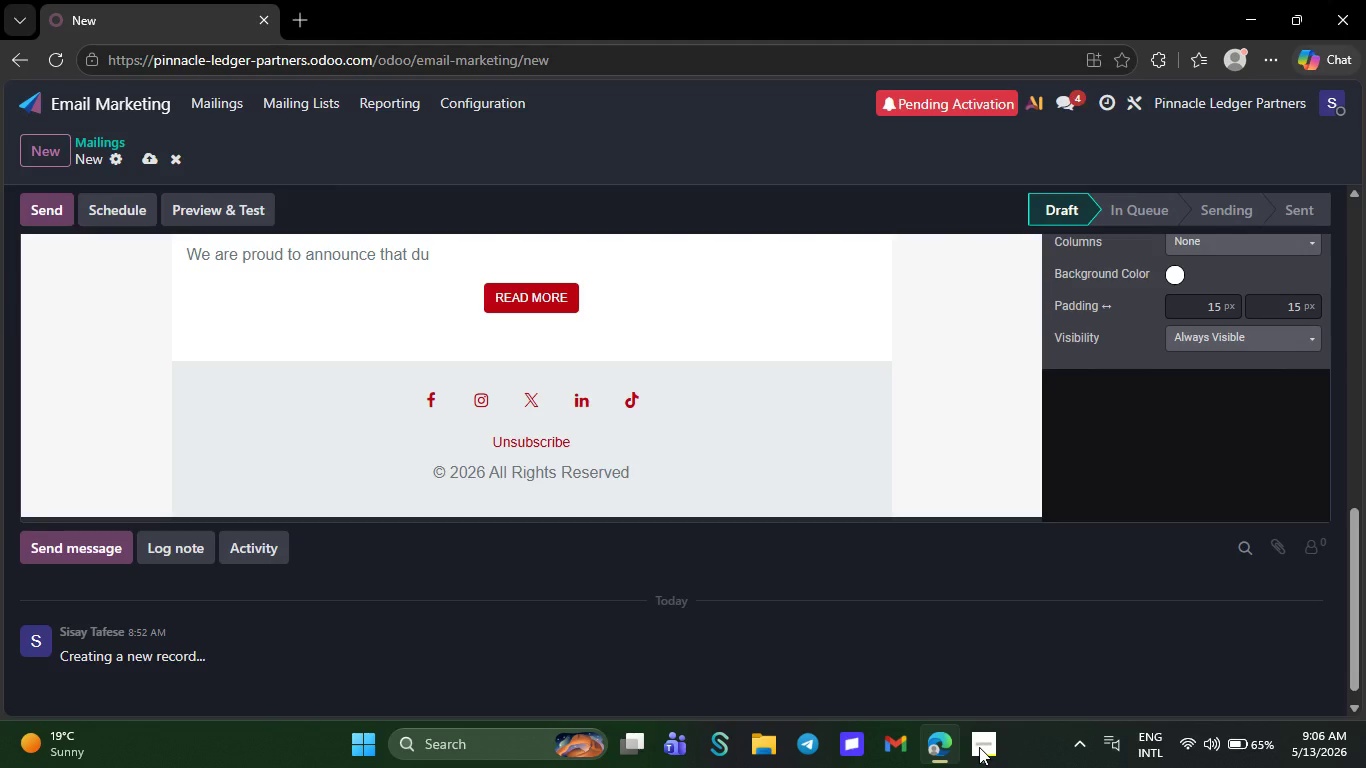 
key(Backspace)
 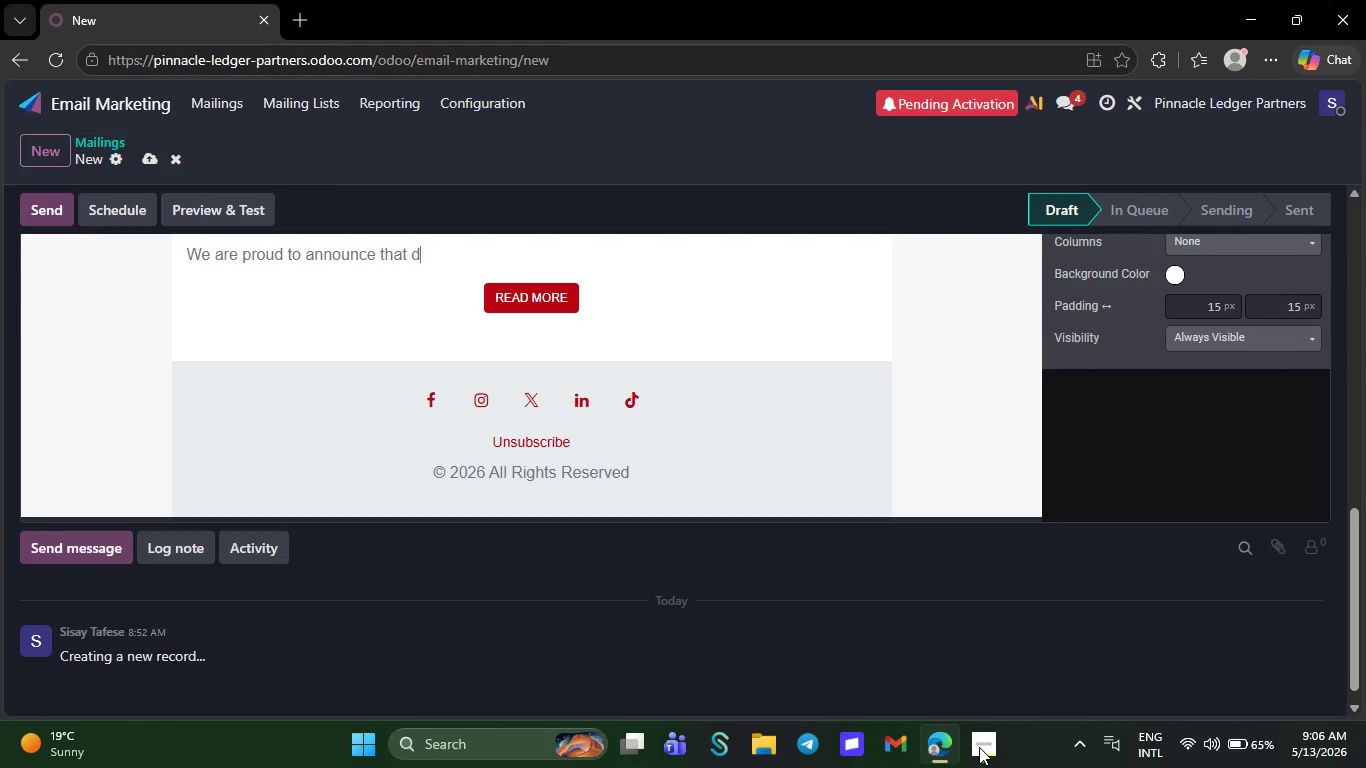 
key(Backspace)
 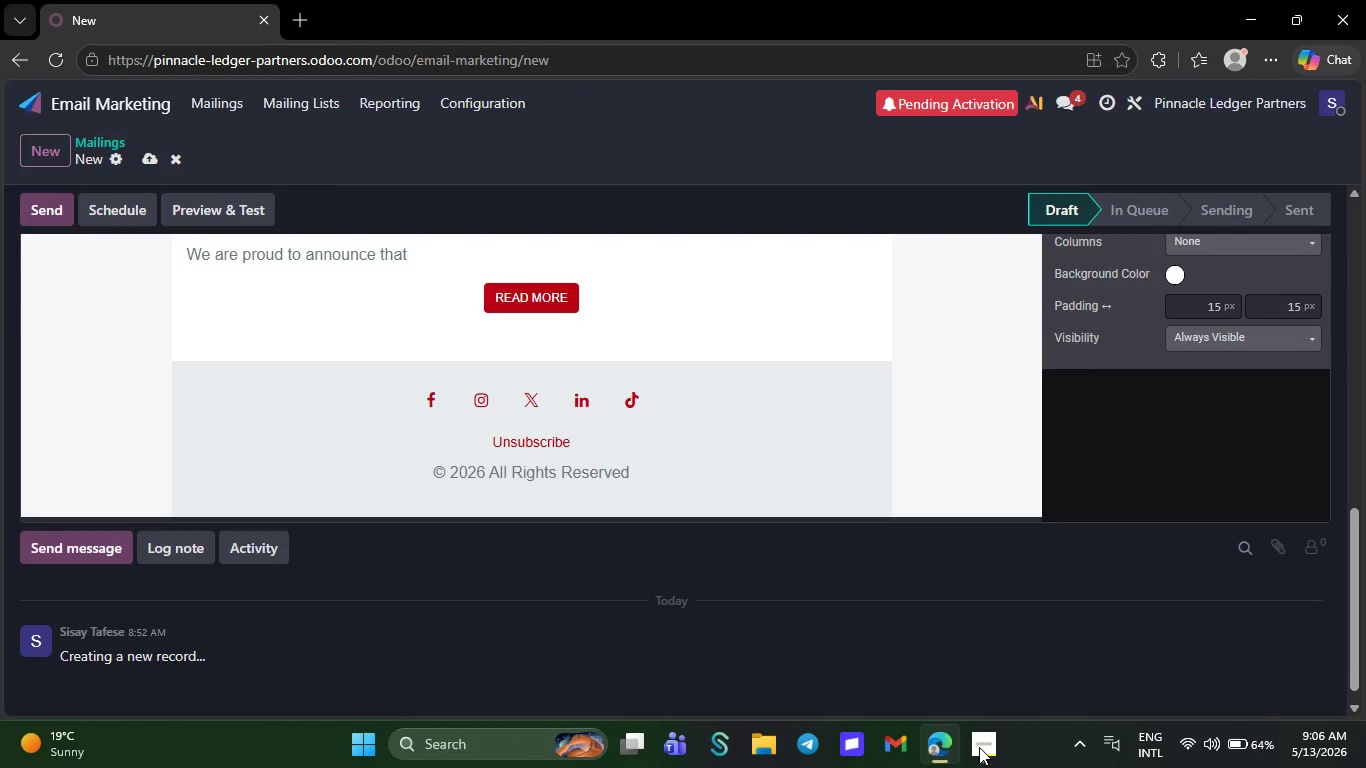 
key(Backspace)
 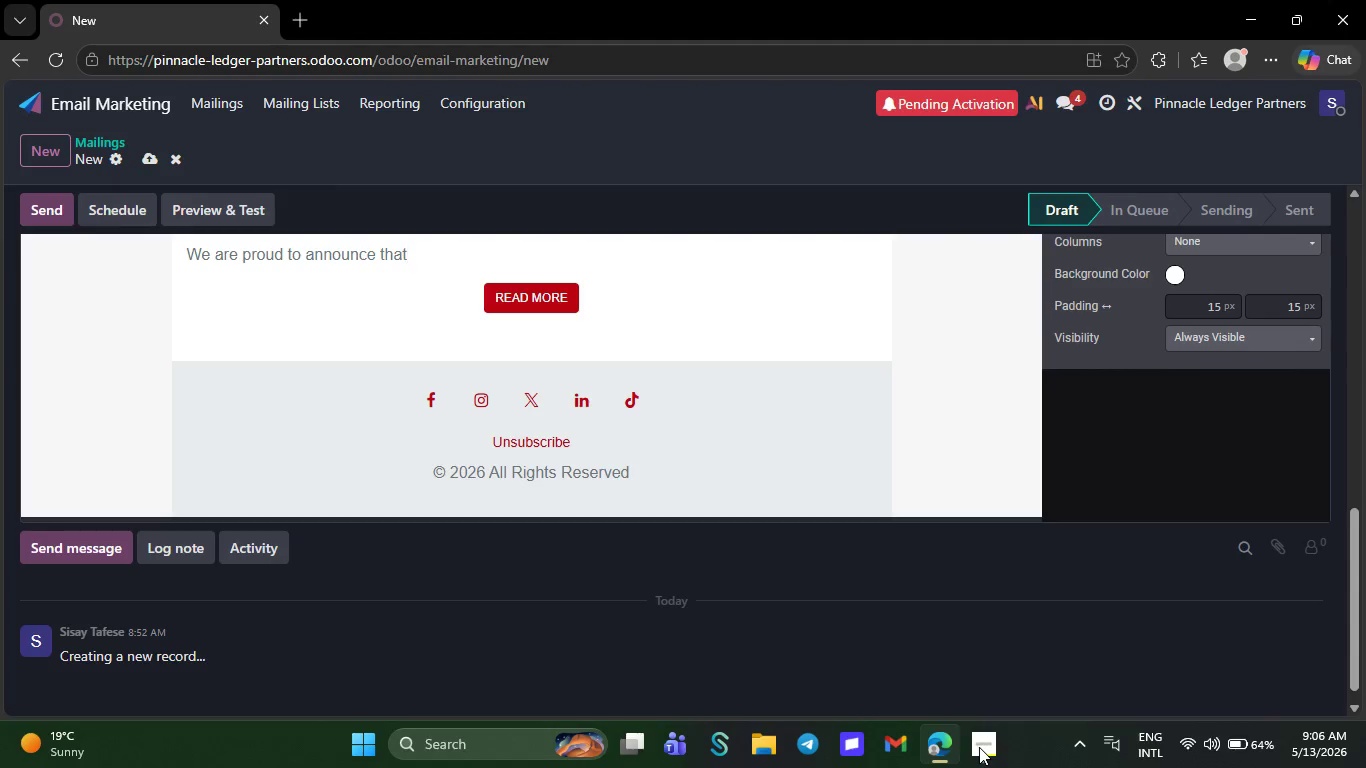 
key(Backspace)
 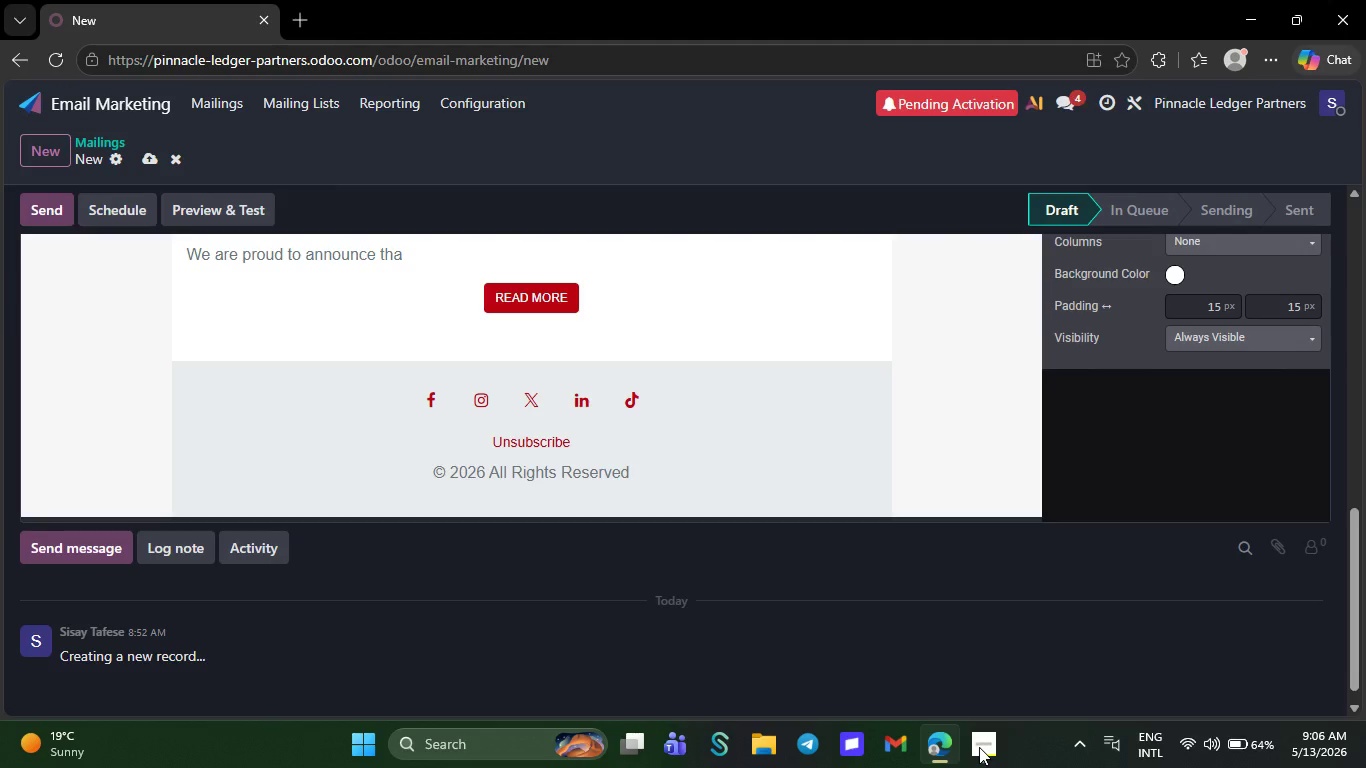 
key(Backspace)
 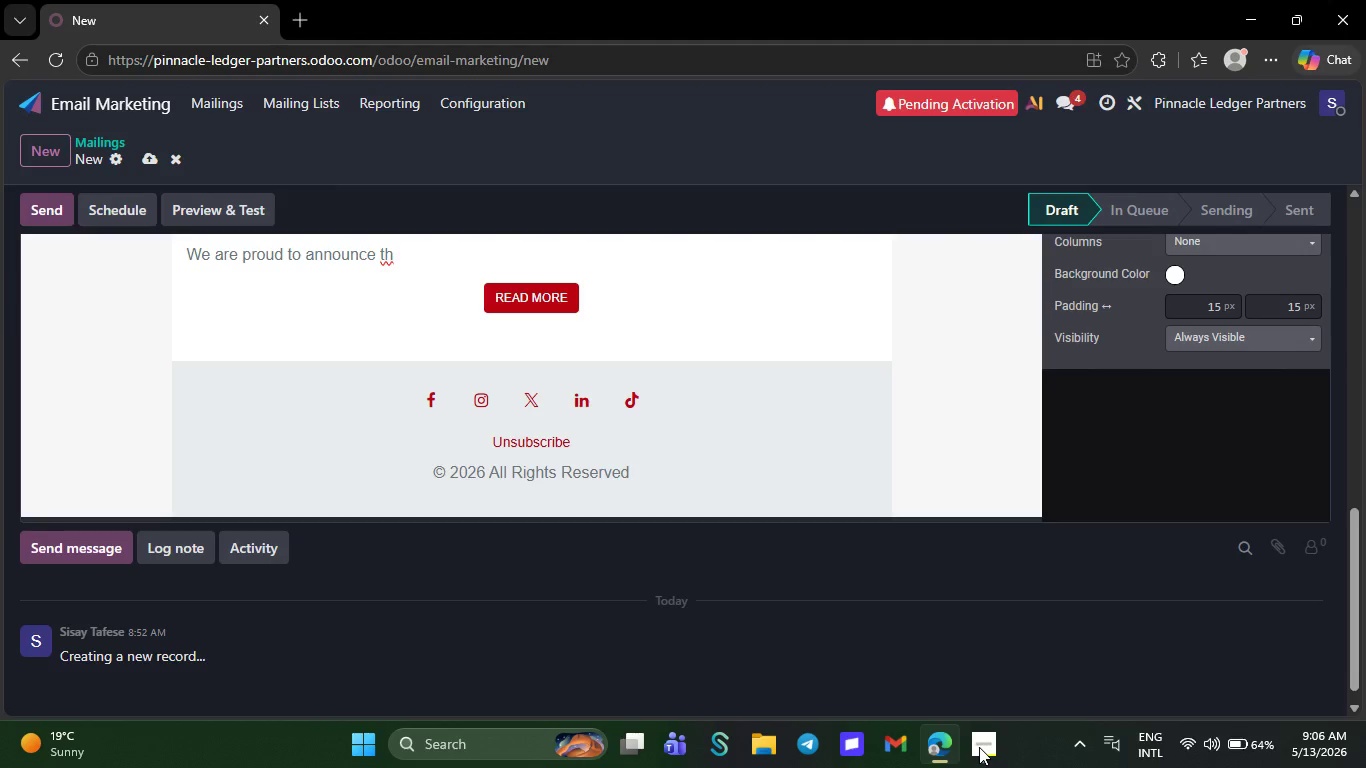 
key(Backspace)
 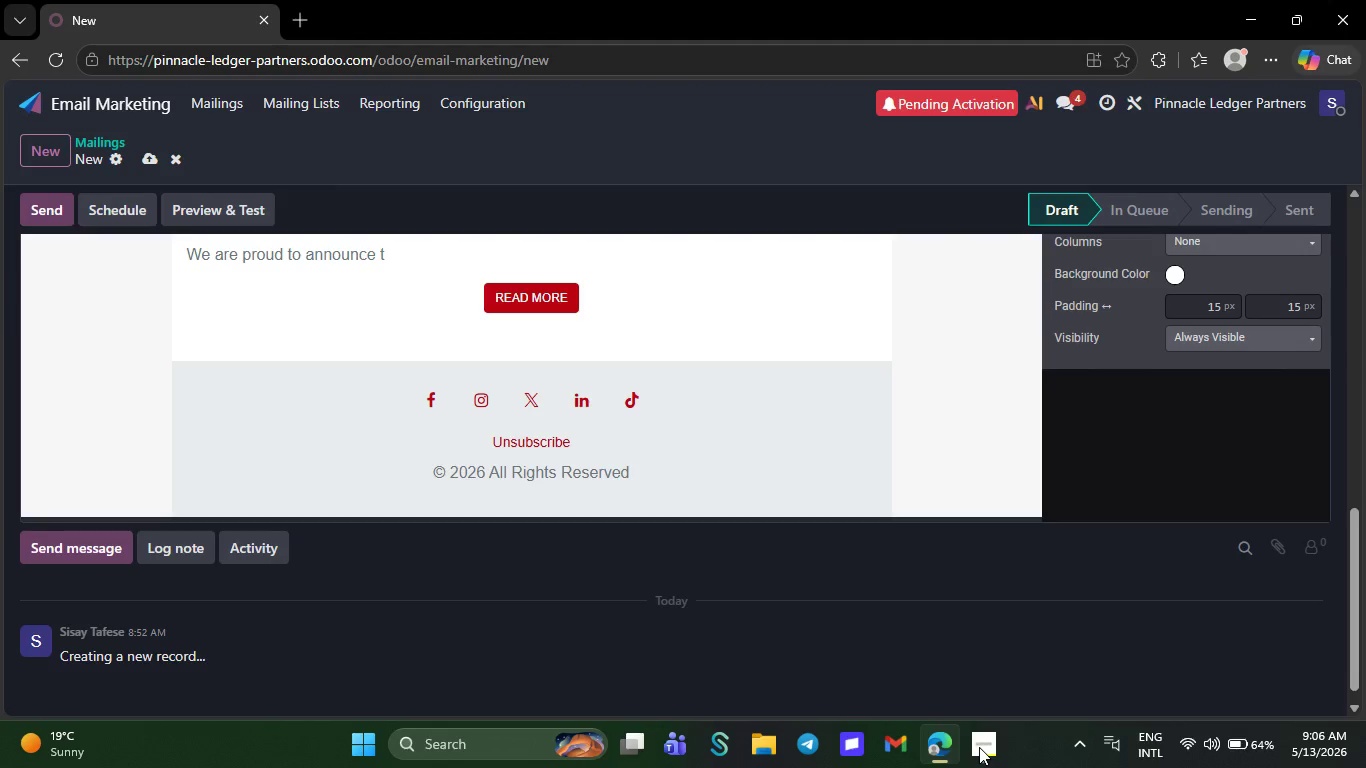 
key(Backspace)
 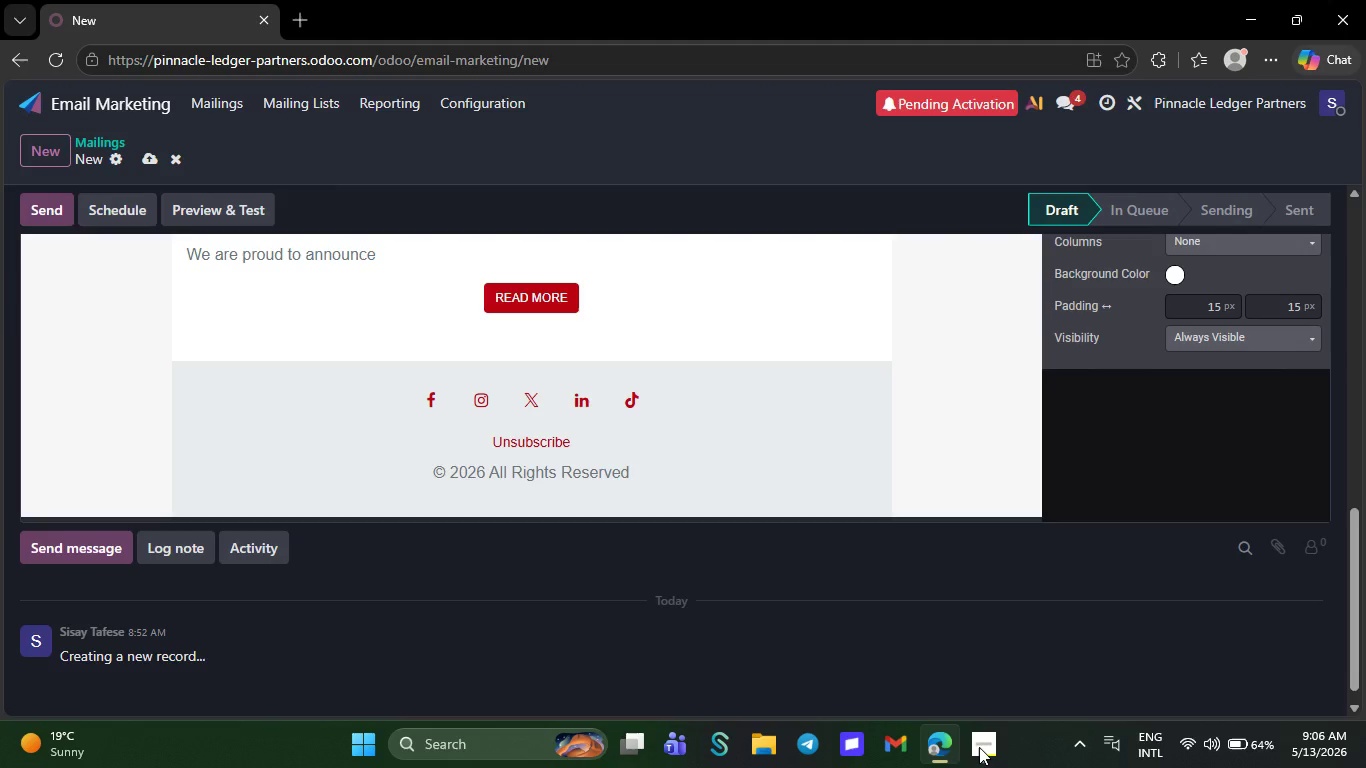 
key(Backspace)
 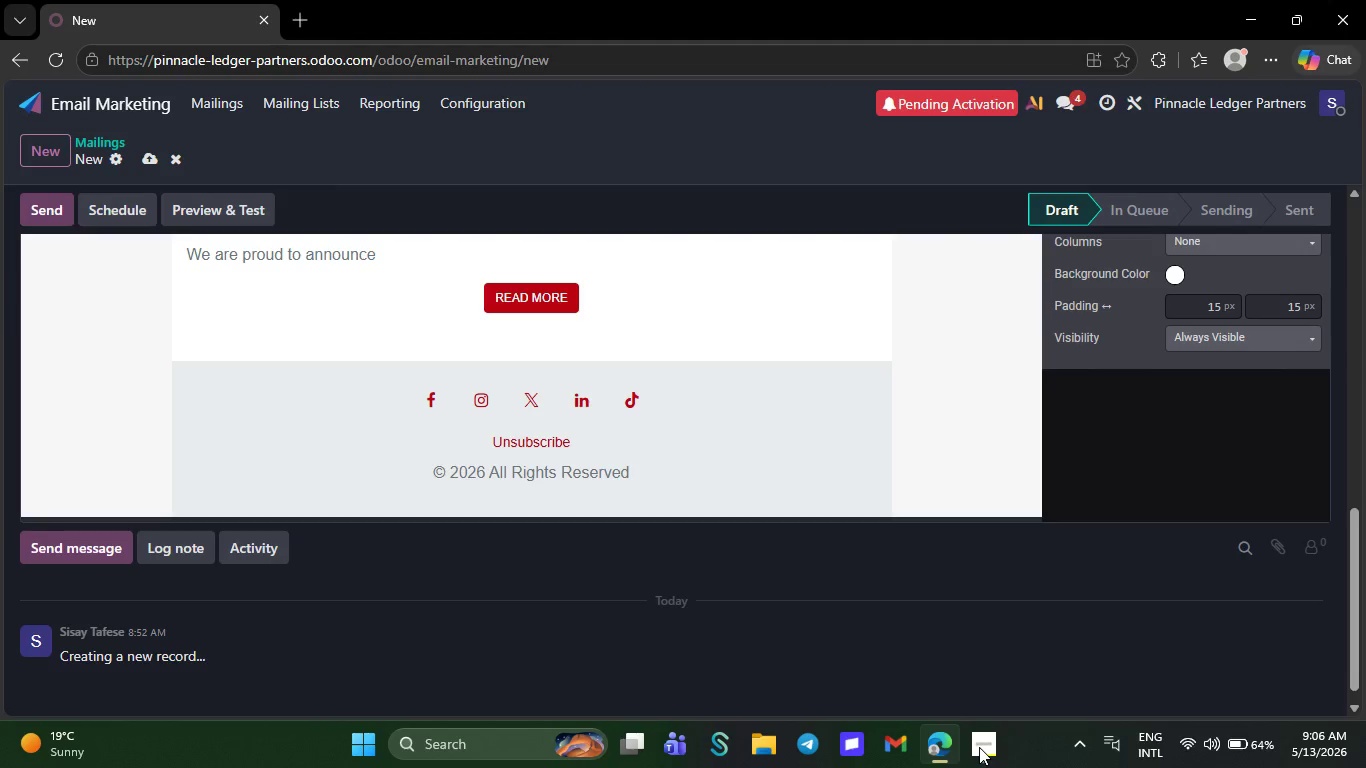 
key(Backspace)
 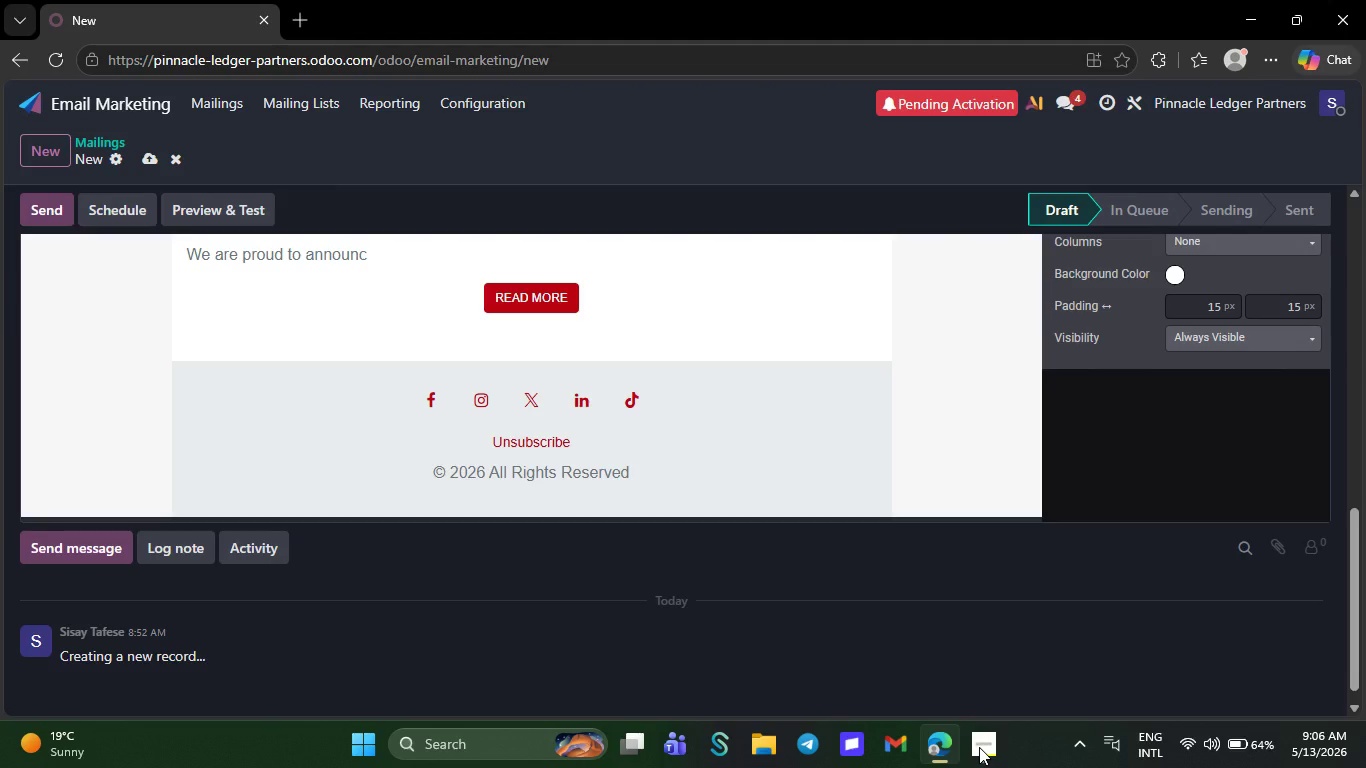 
key(Backspace)
 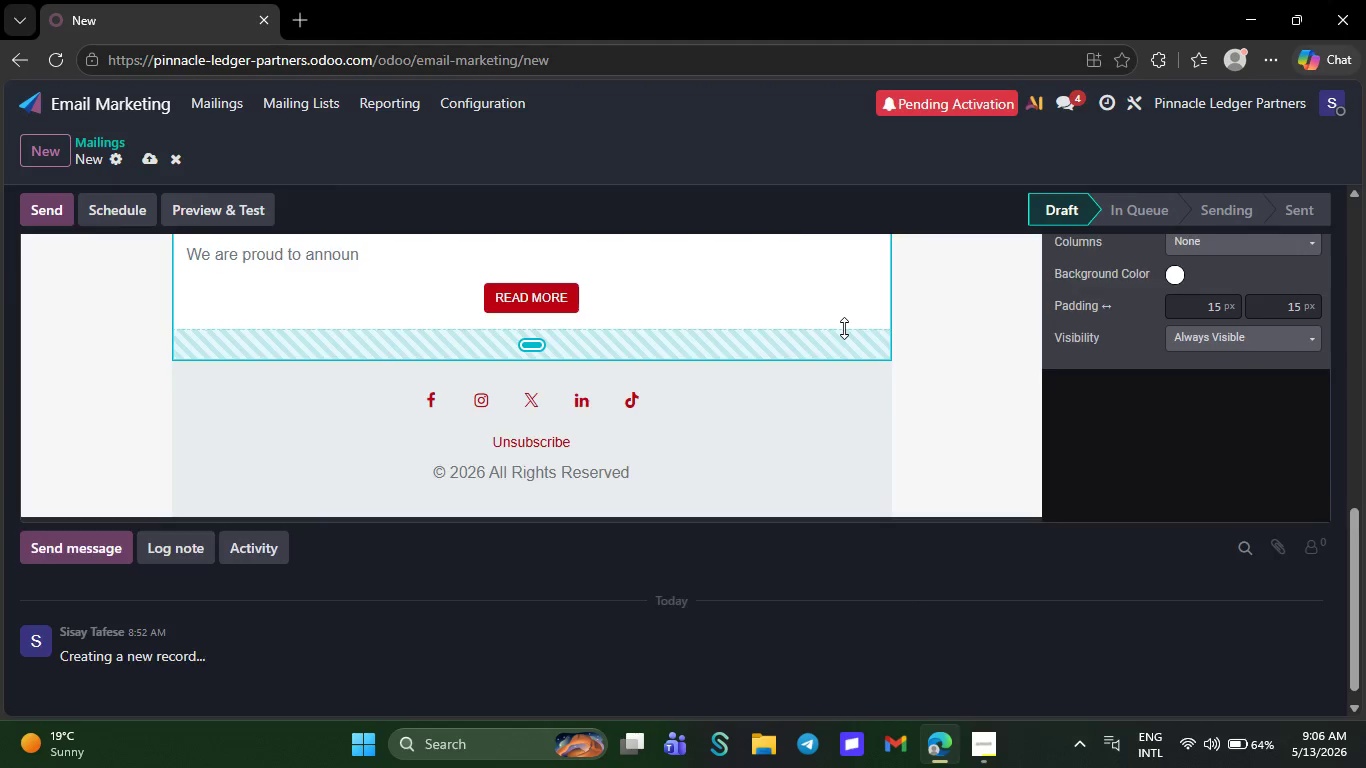 
wait(14.33)
 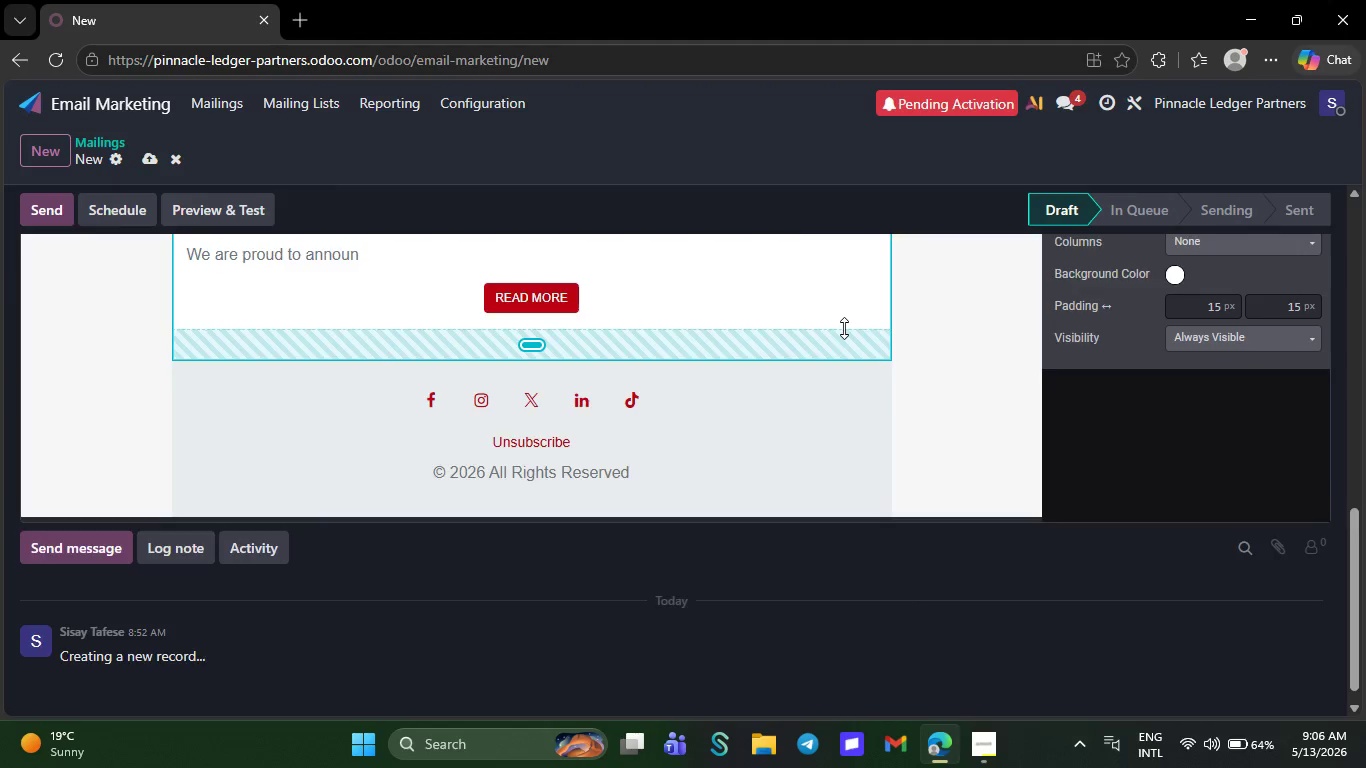 
key(Backspace)
 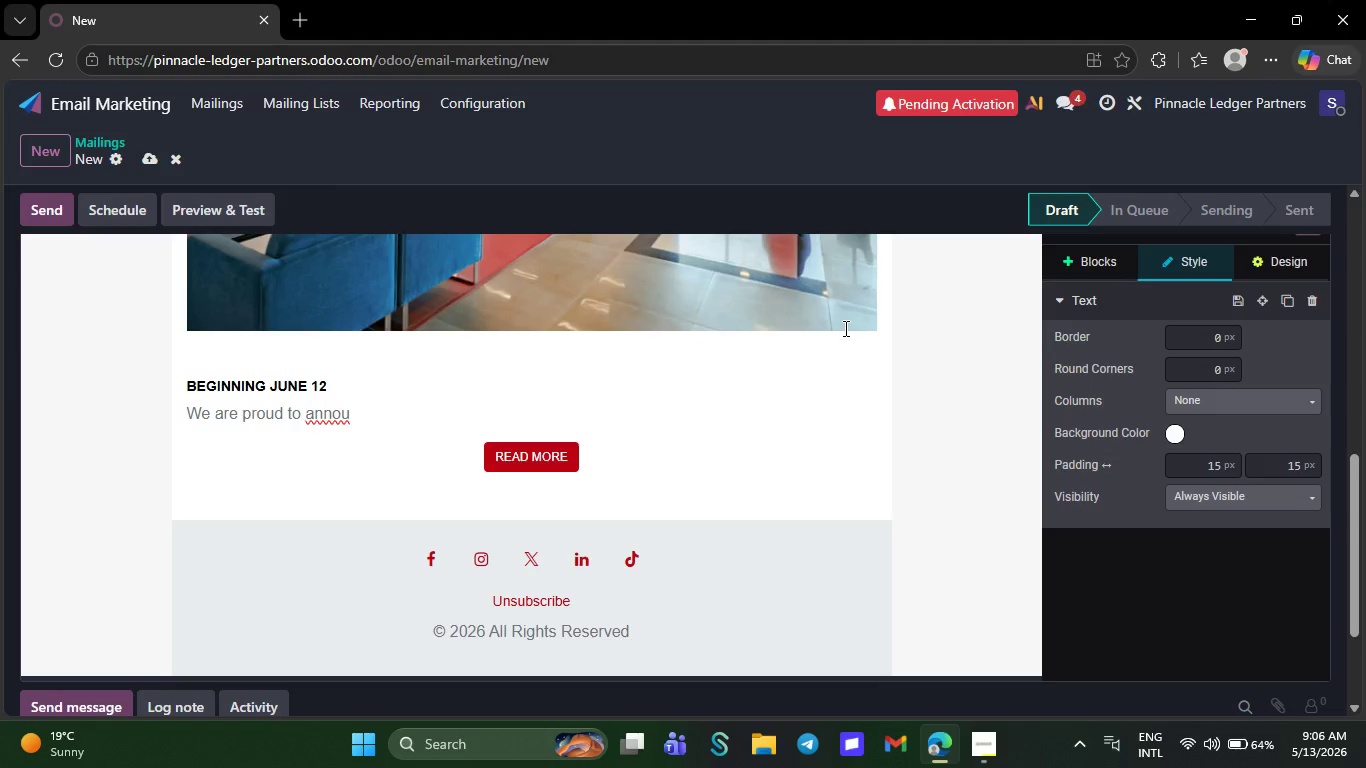 
key(Backspace)
 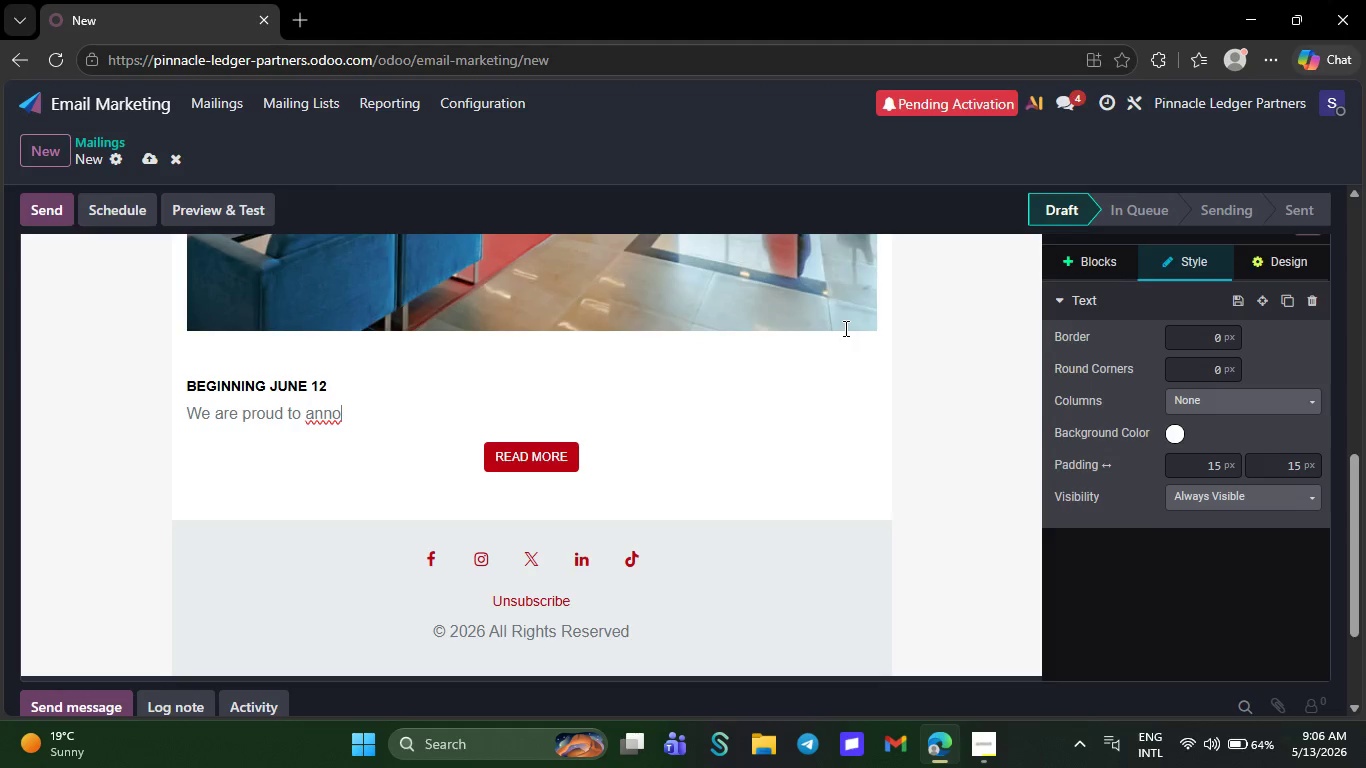 
key(Backspace)
 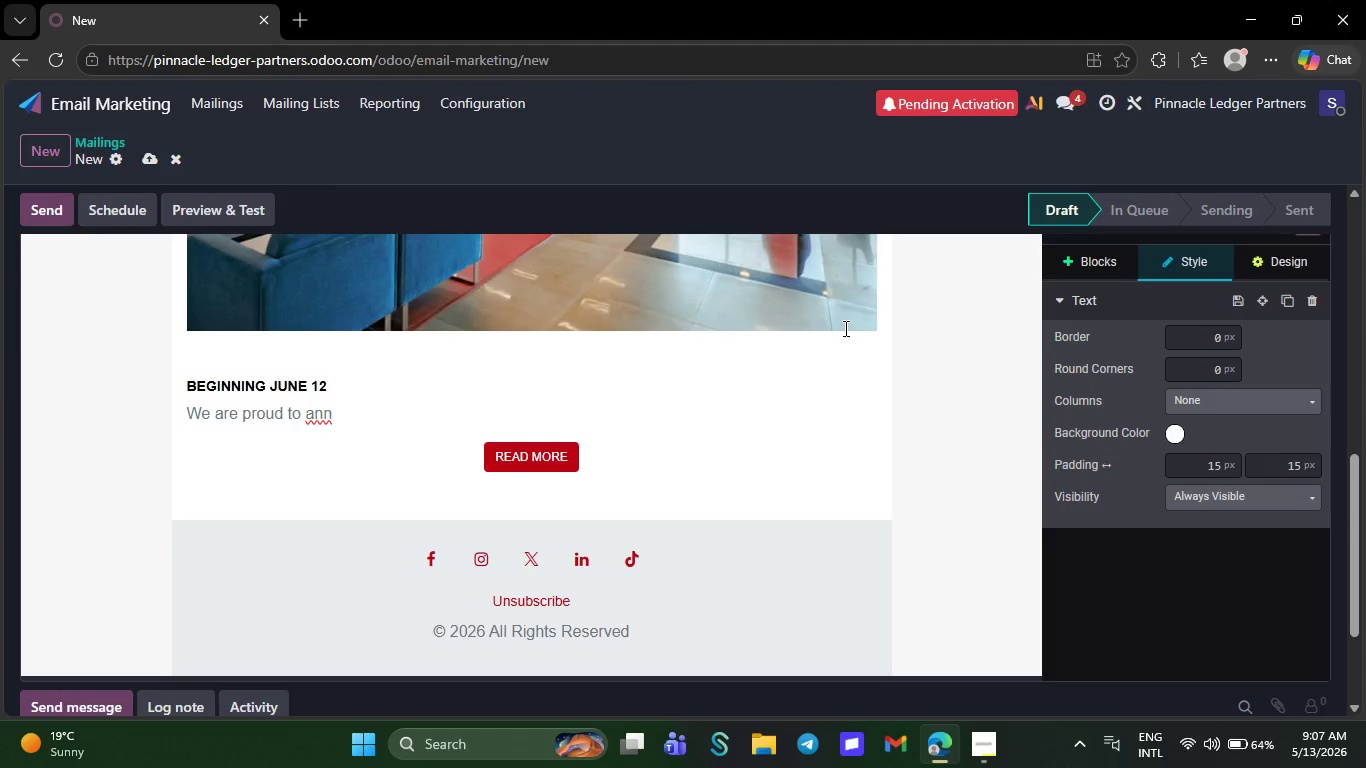 
key(Backspace)
 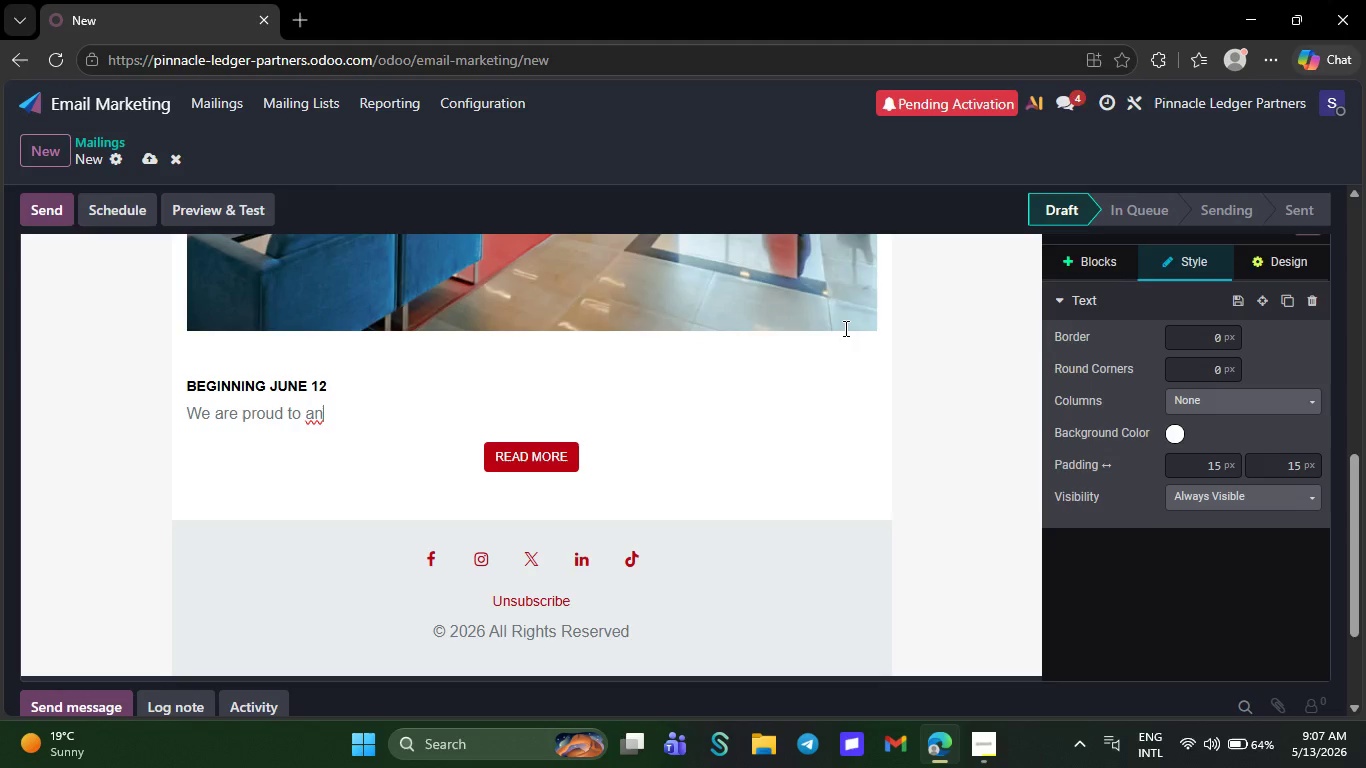 
key(Backspace)
 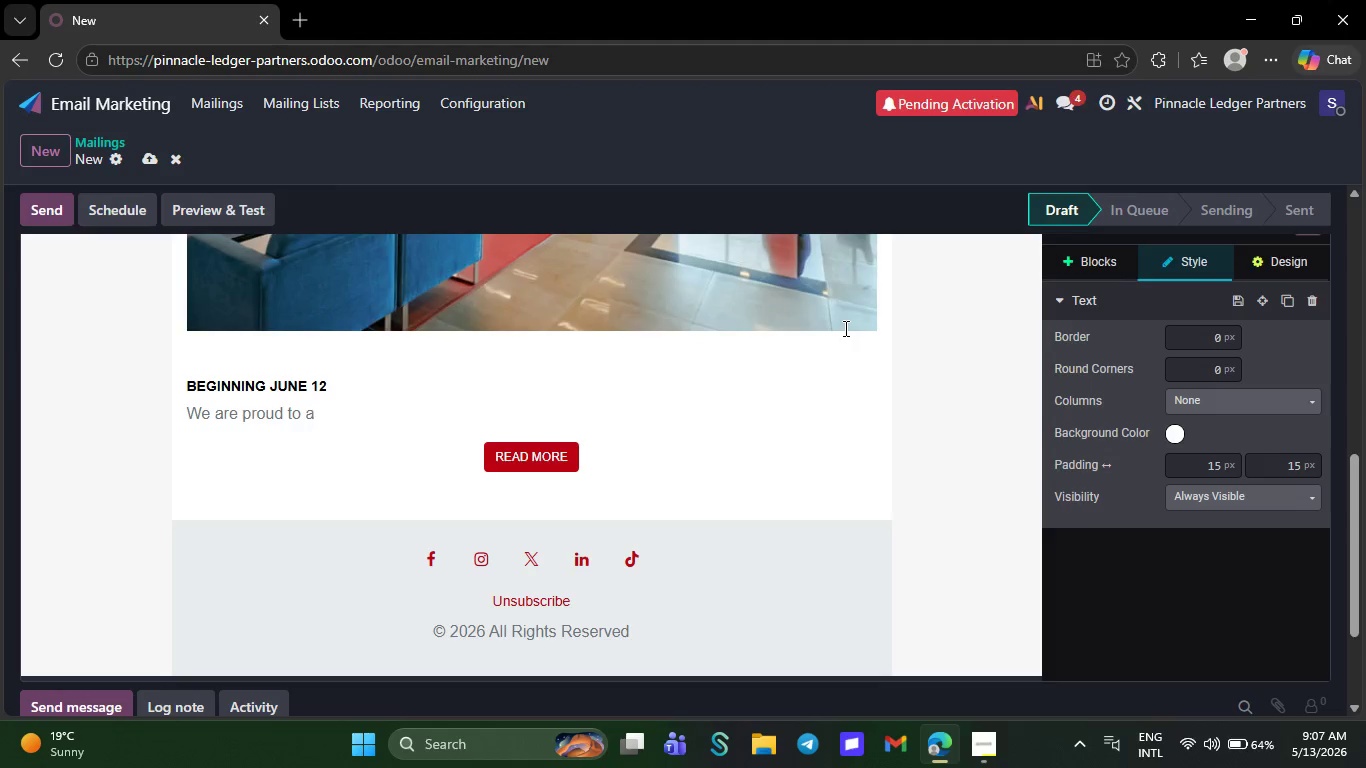 
key(Backspace)
 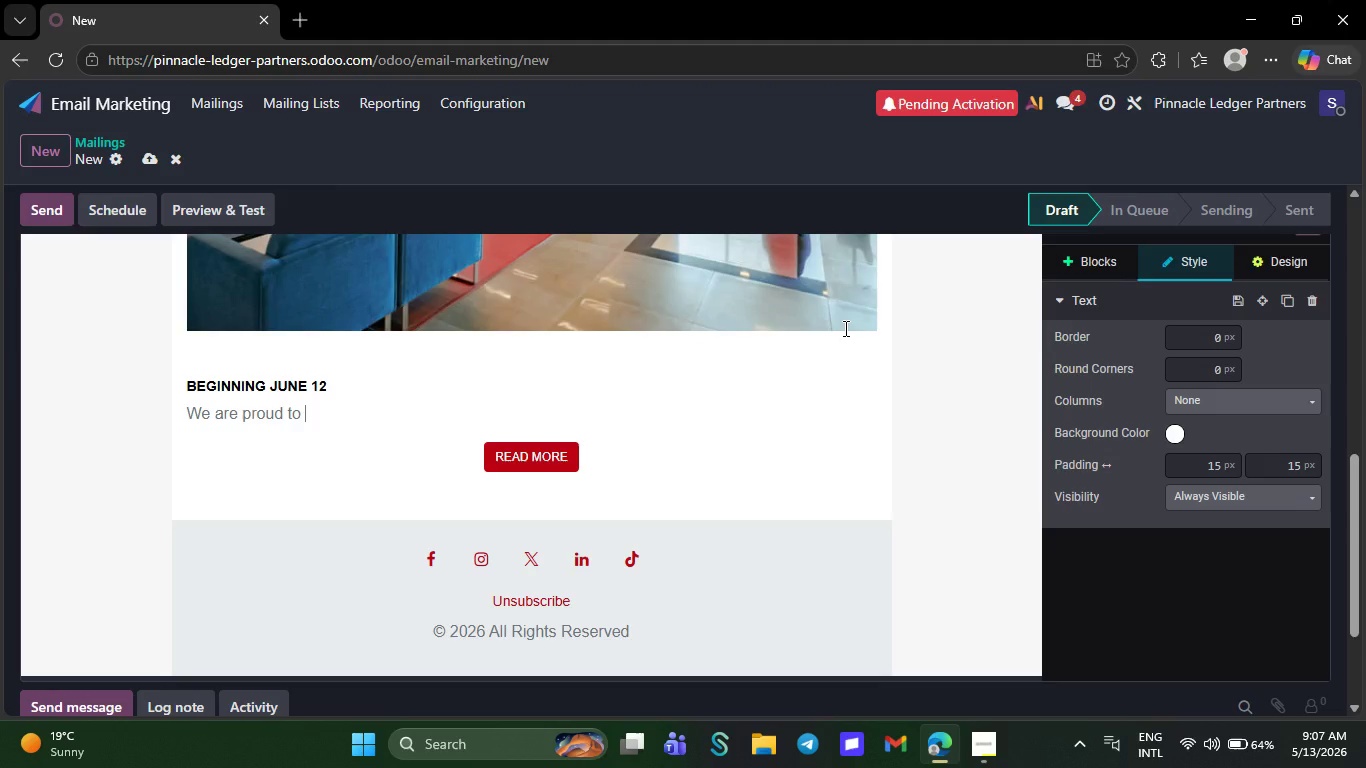 
key(Backspace)
 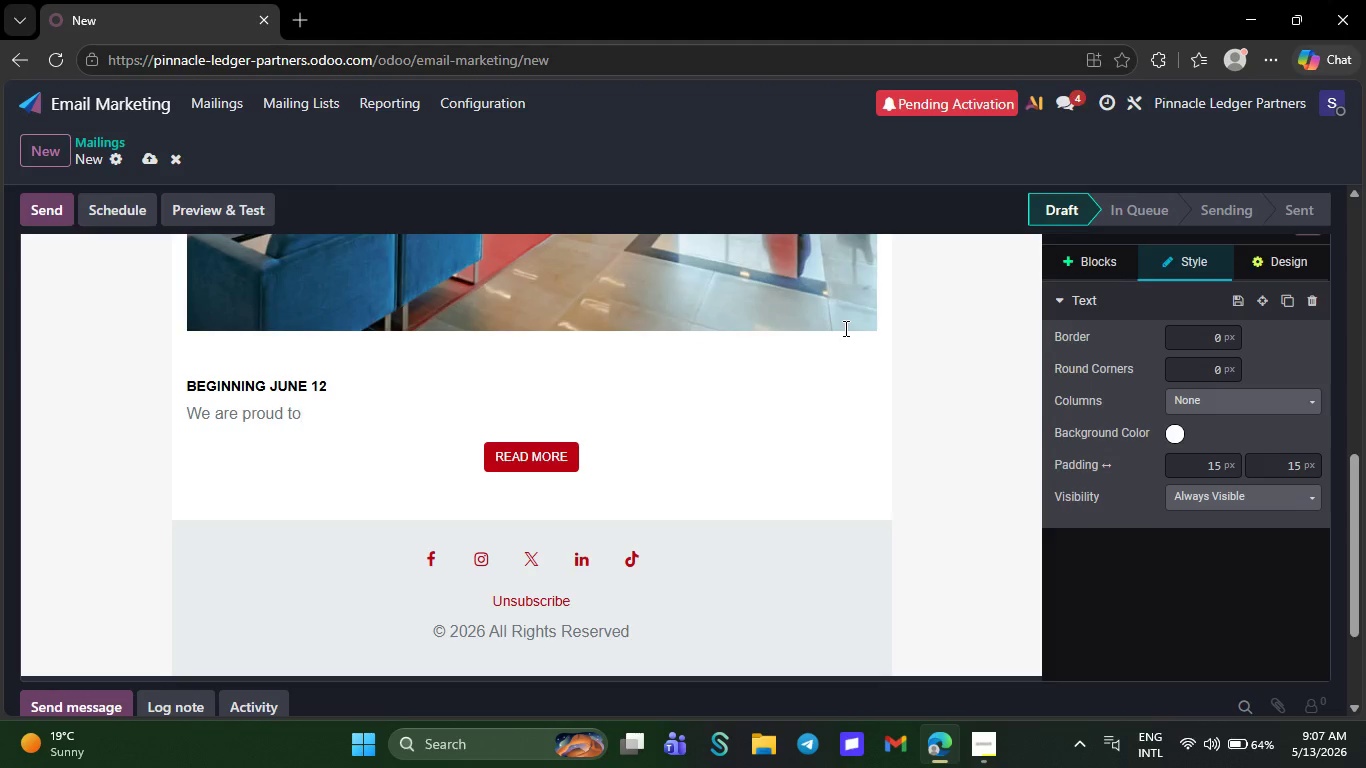 
key(Backspace)
 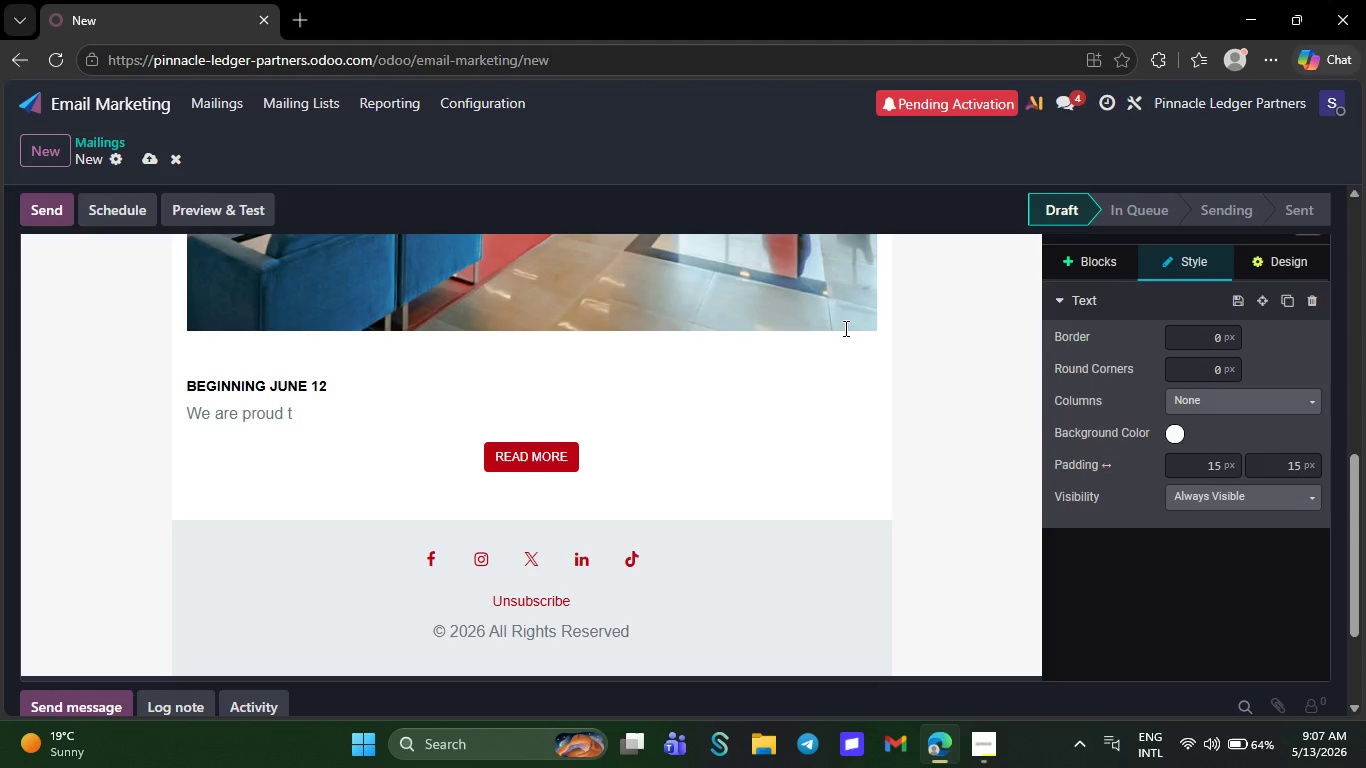 
key(Backspace)
 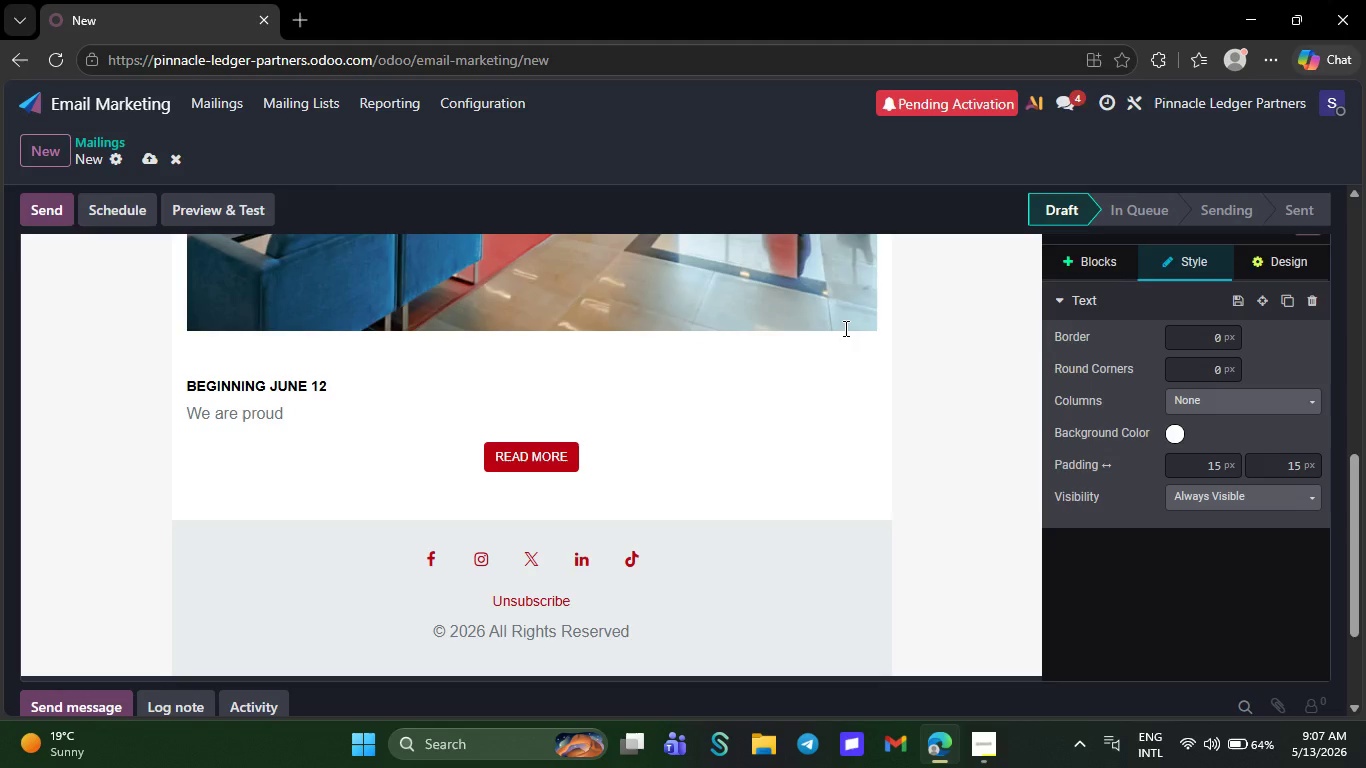 
key(Backspace)
 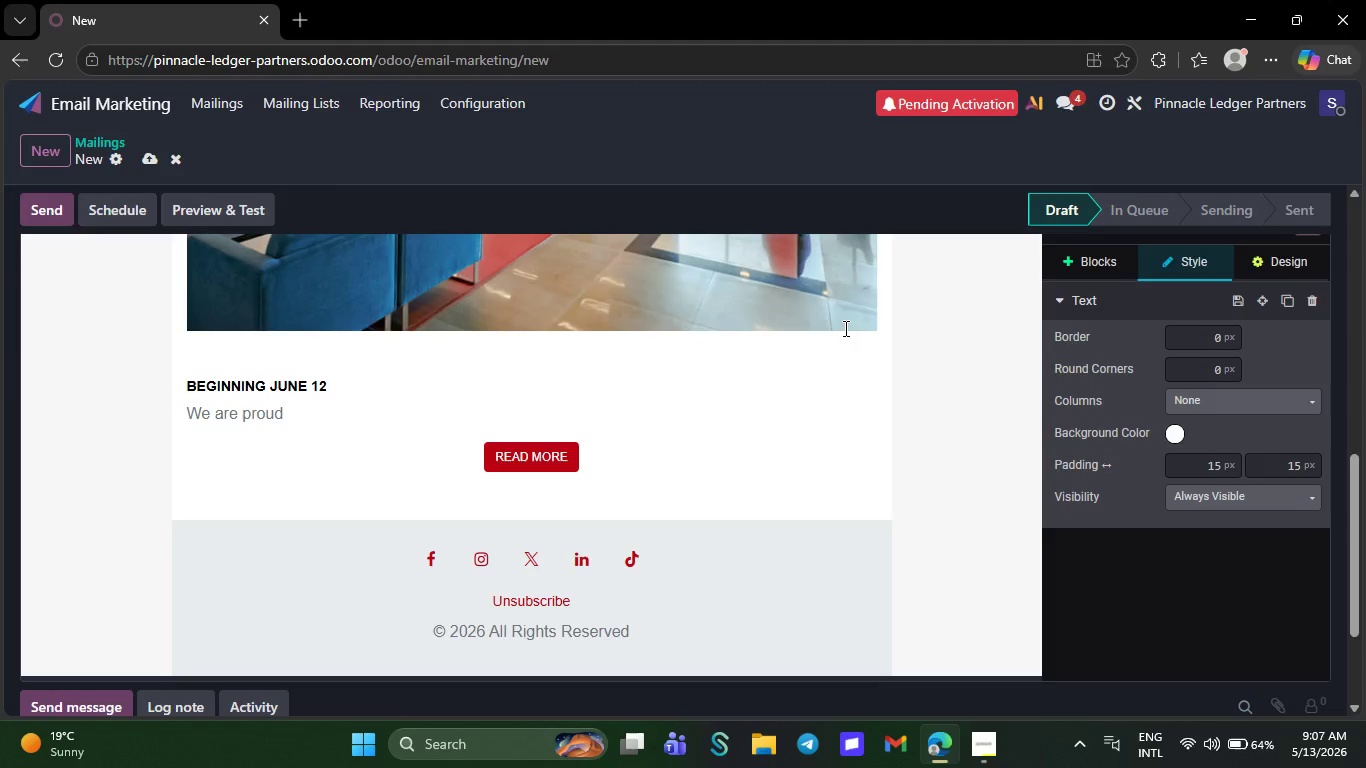 
key(Backspace)
 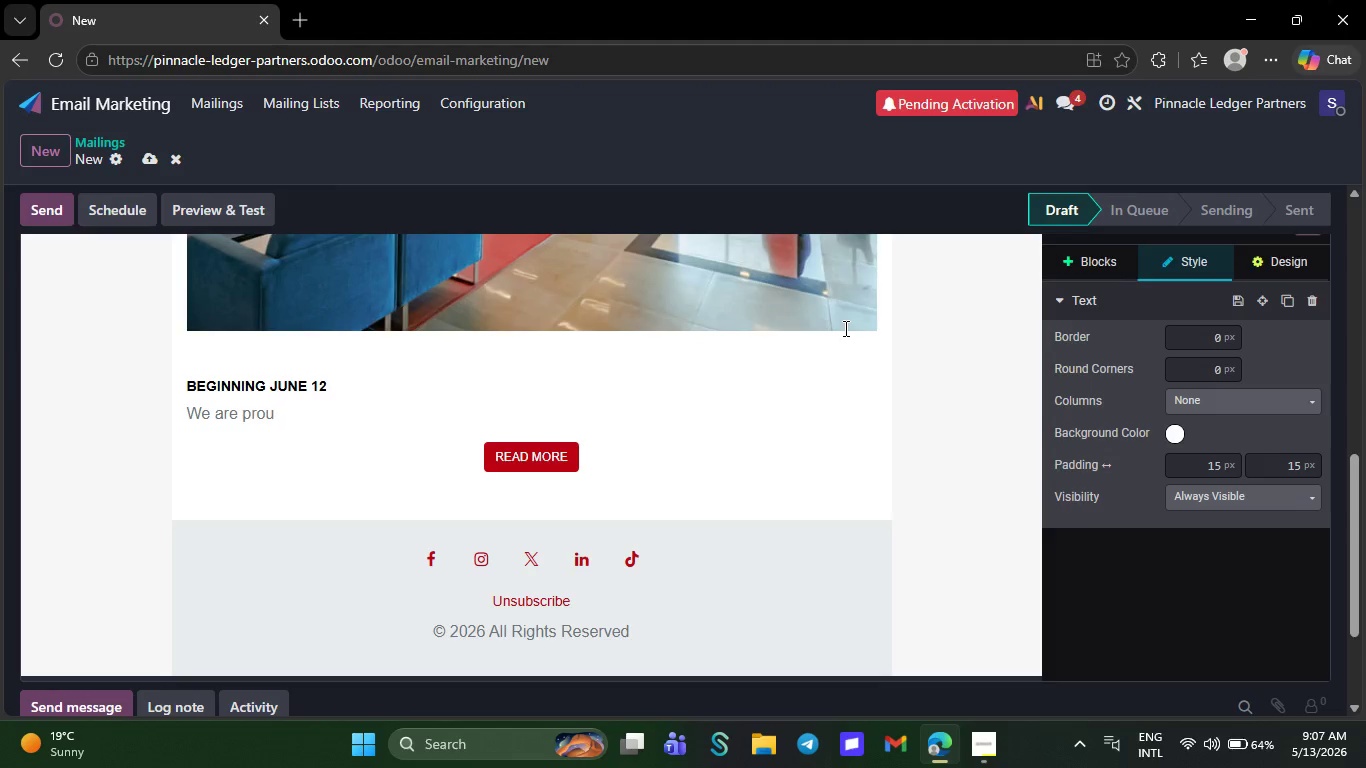 
key(Backspace)
 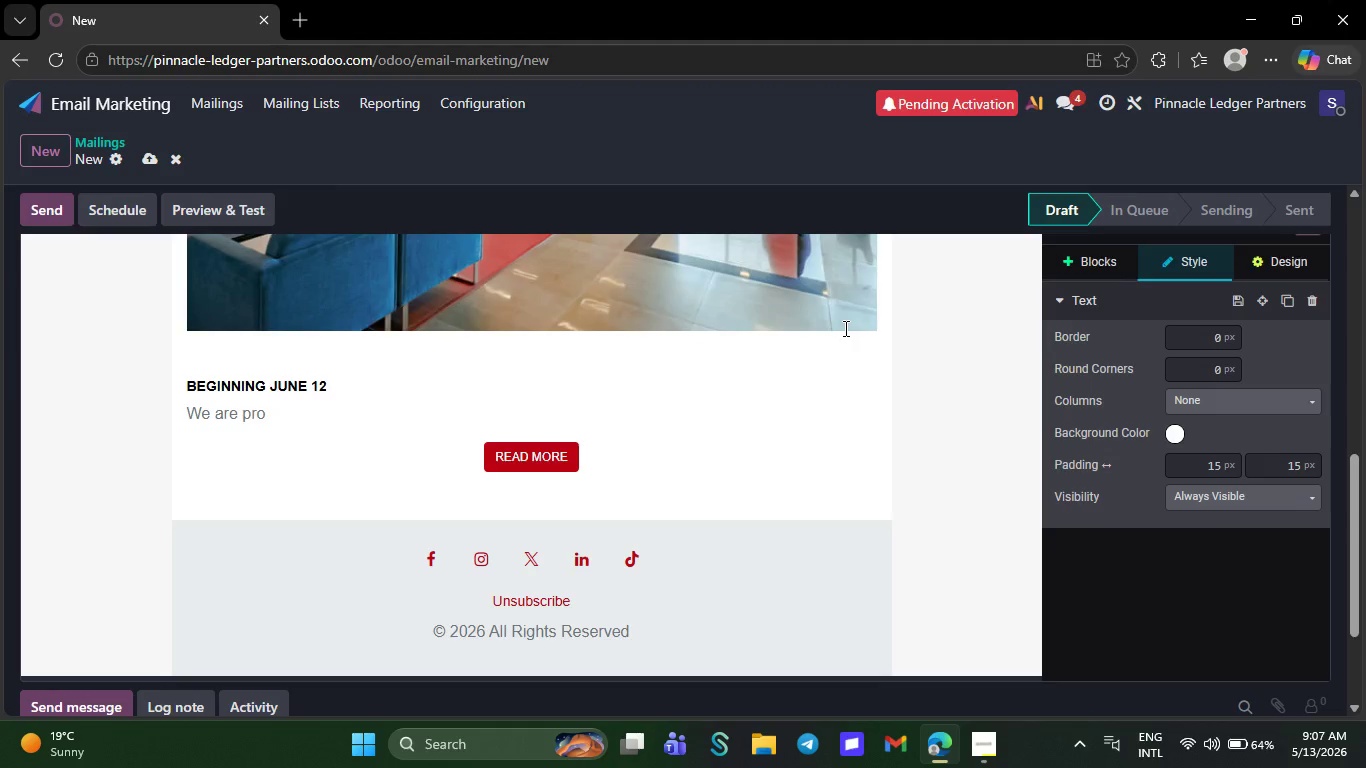 
key(Backspace)
 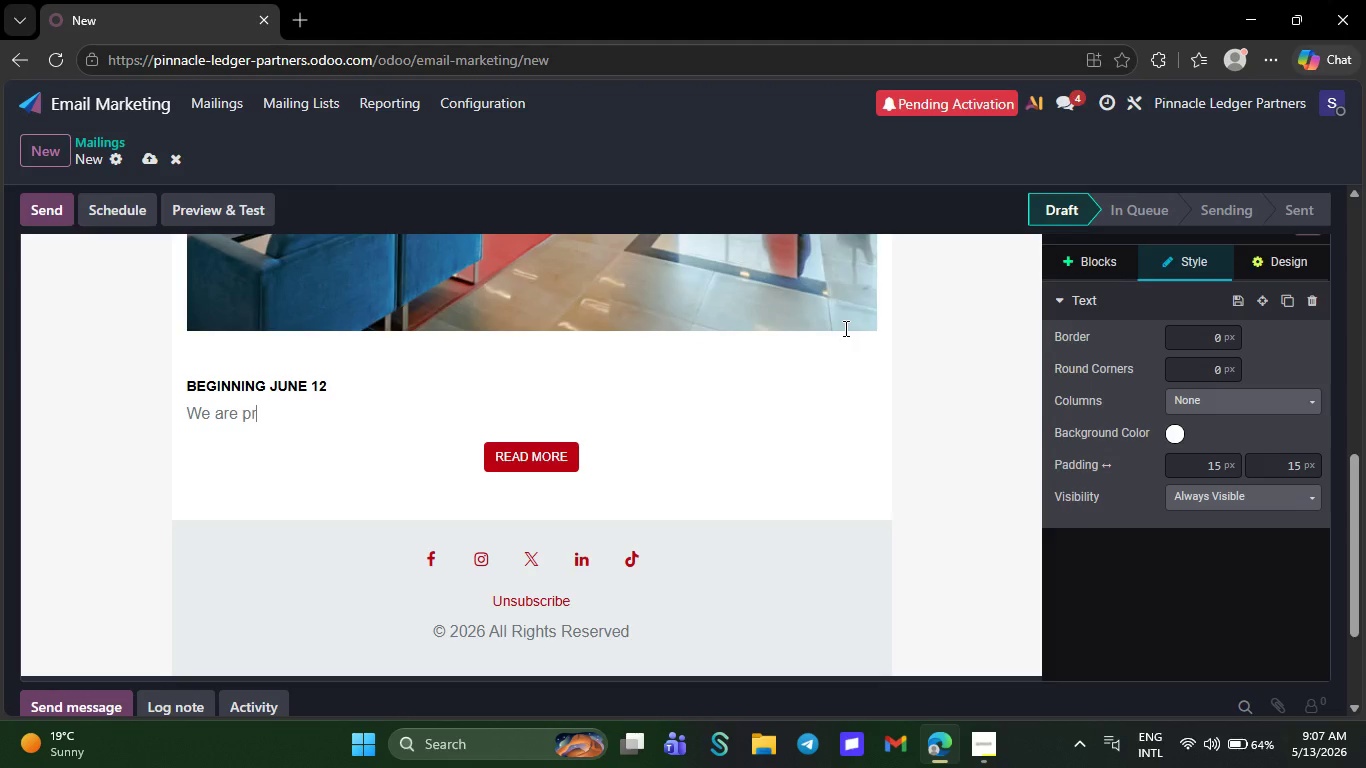 
key(Backspace)
 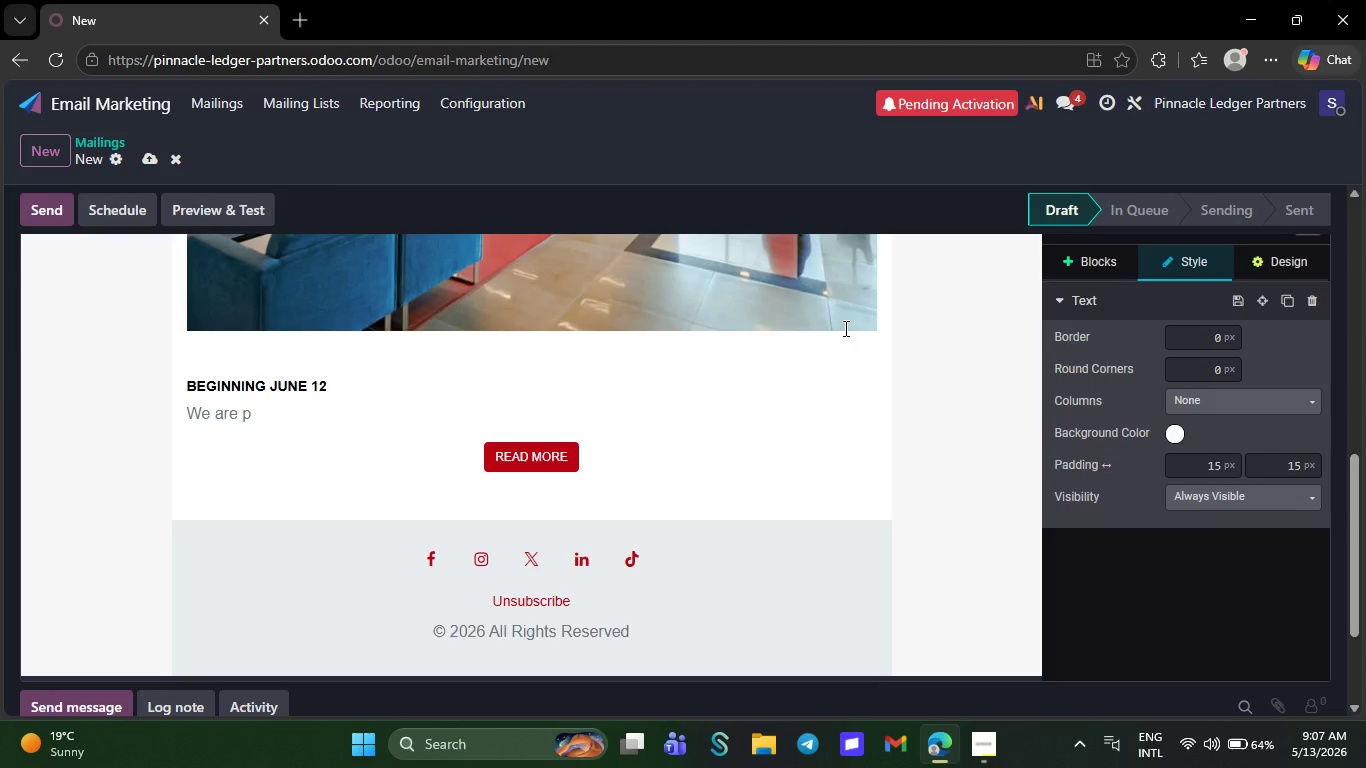 
key(Backspace)
 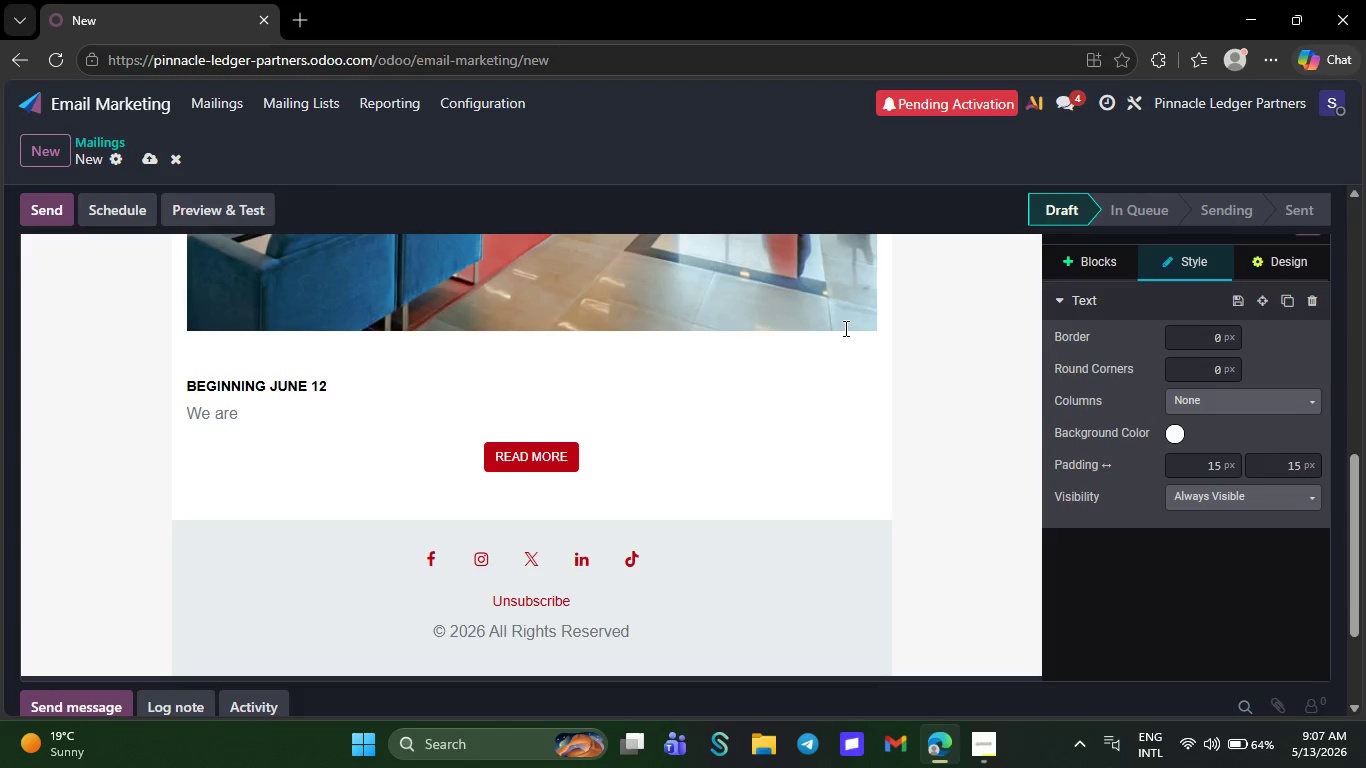 
key(Backspace)
 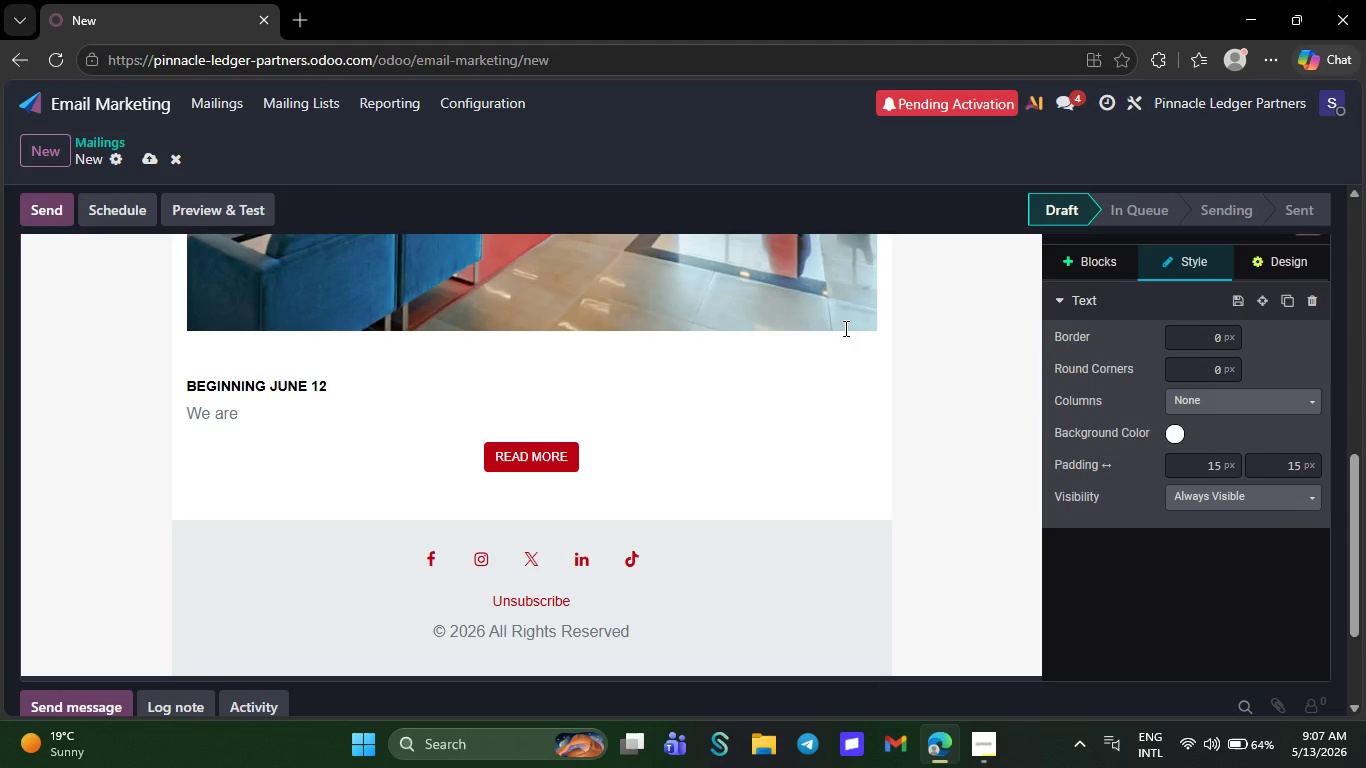 
key(Backspace)
 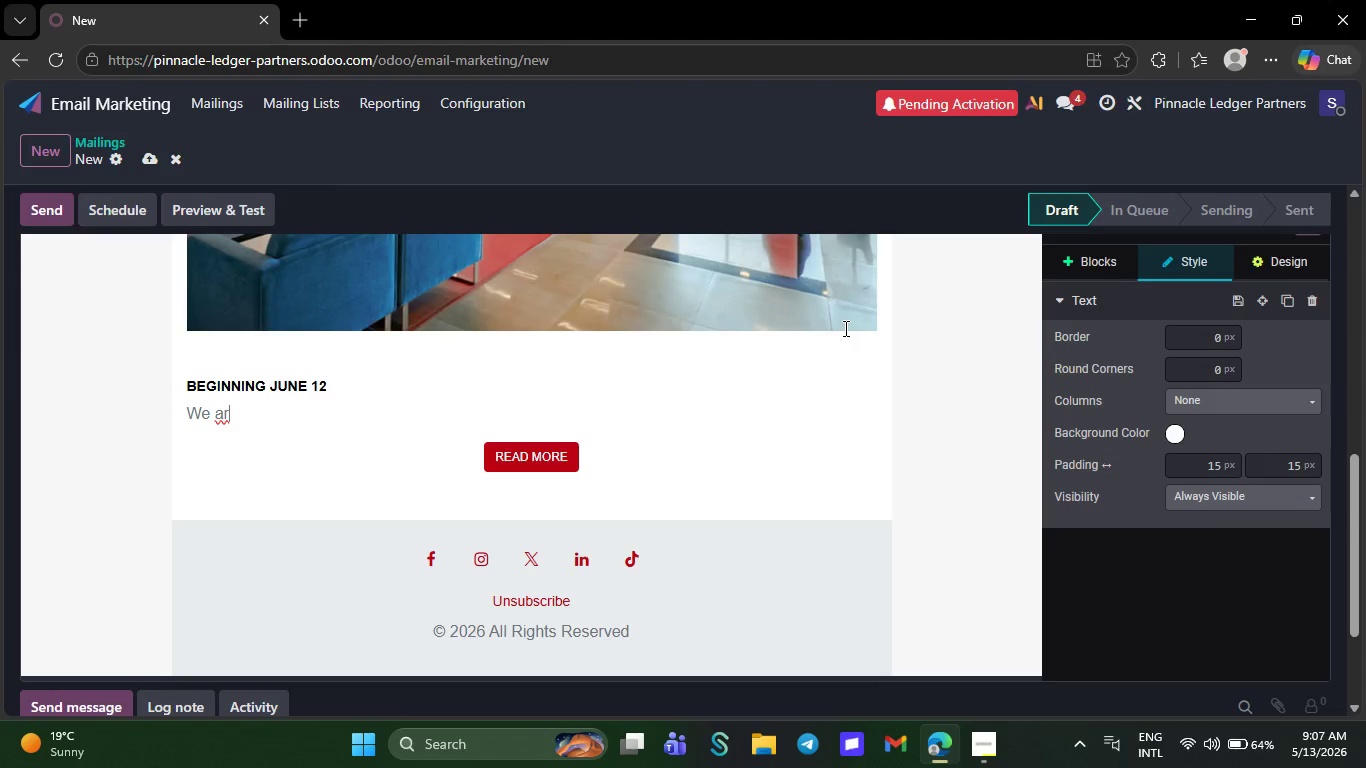 
key(Backspace)
 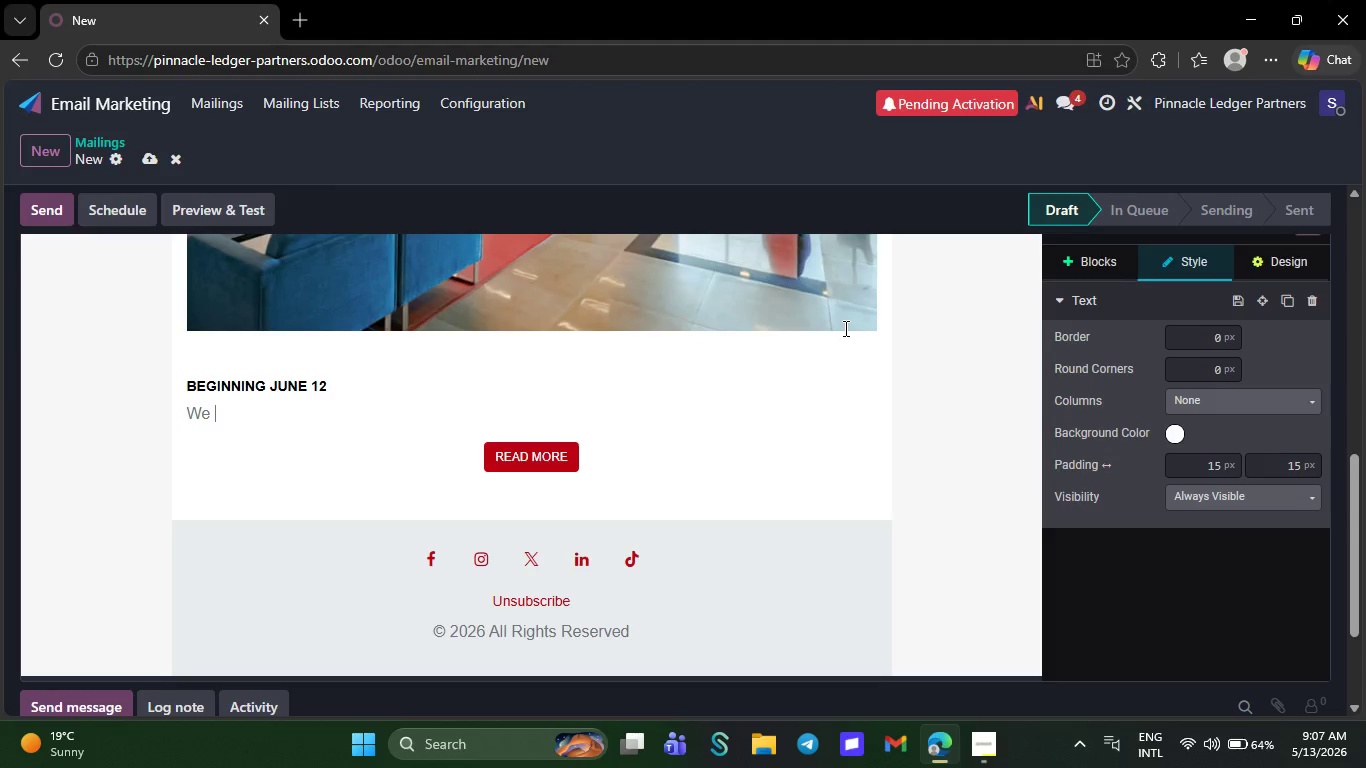 
key(Backspace)
 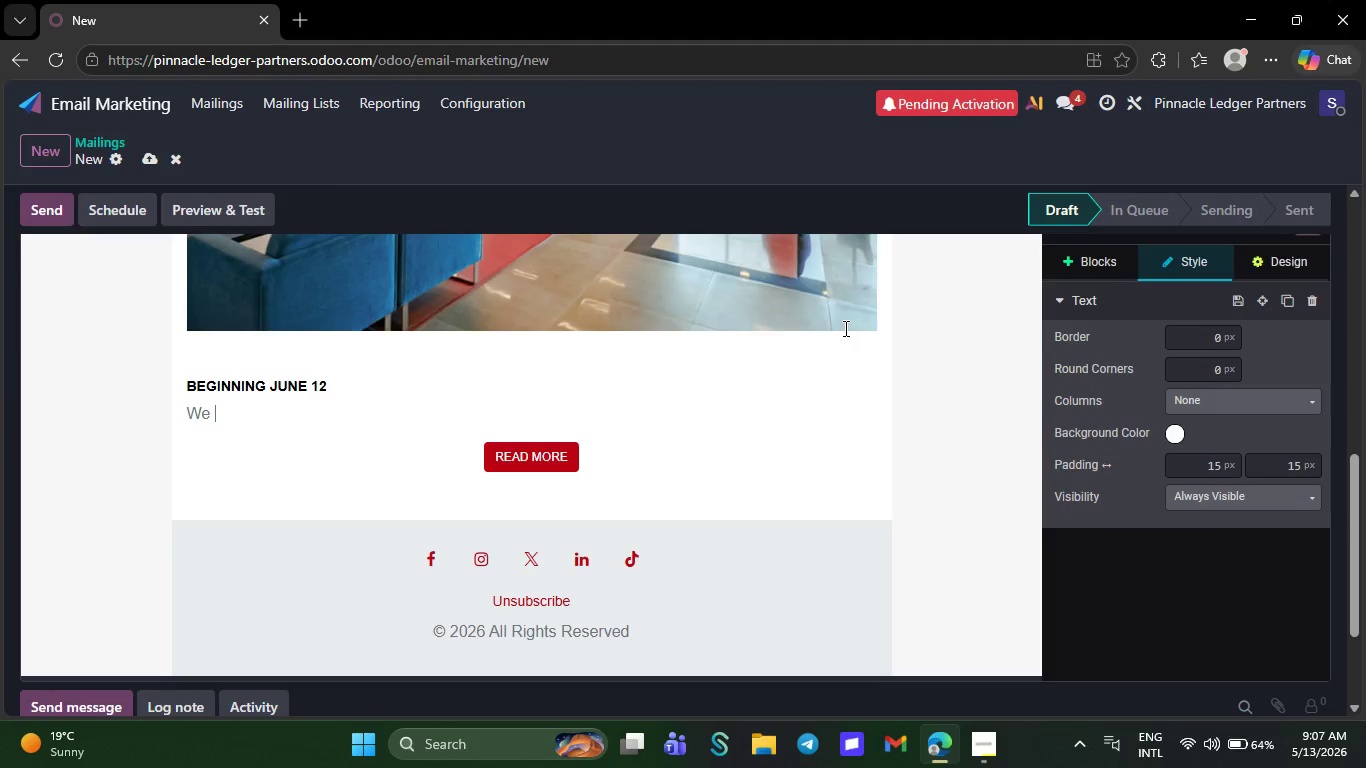 
key(Backspace)
 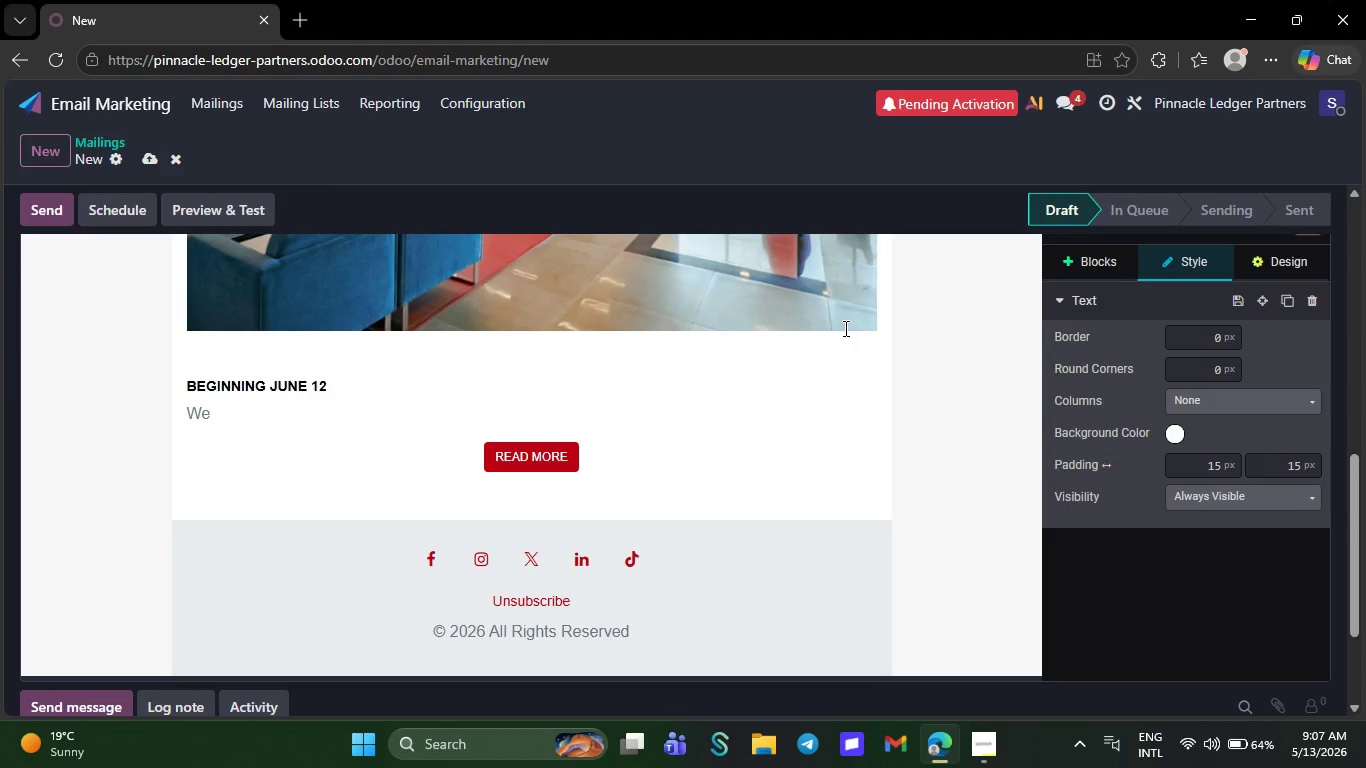 
key(Backspace)
 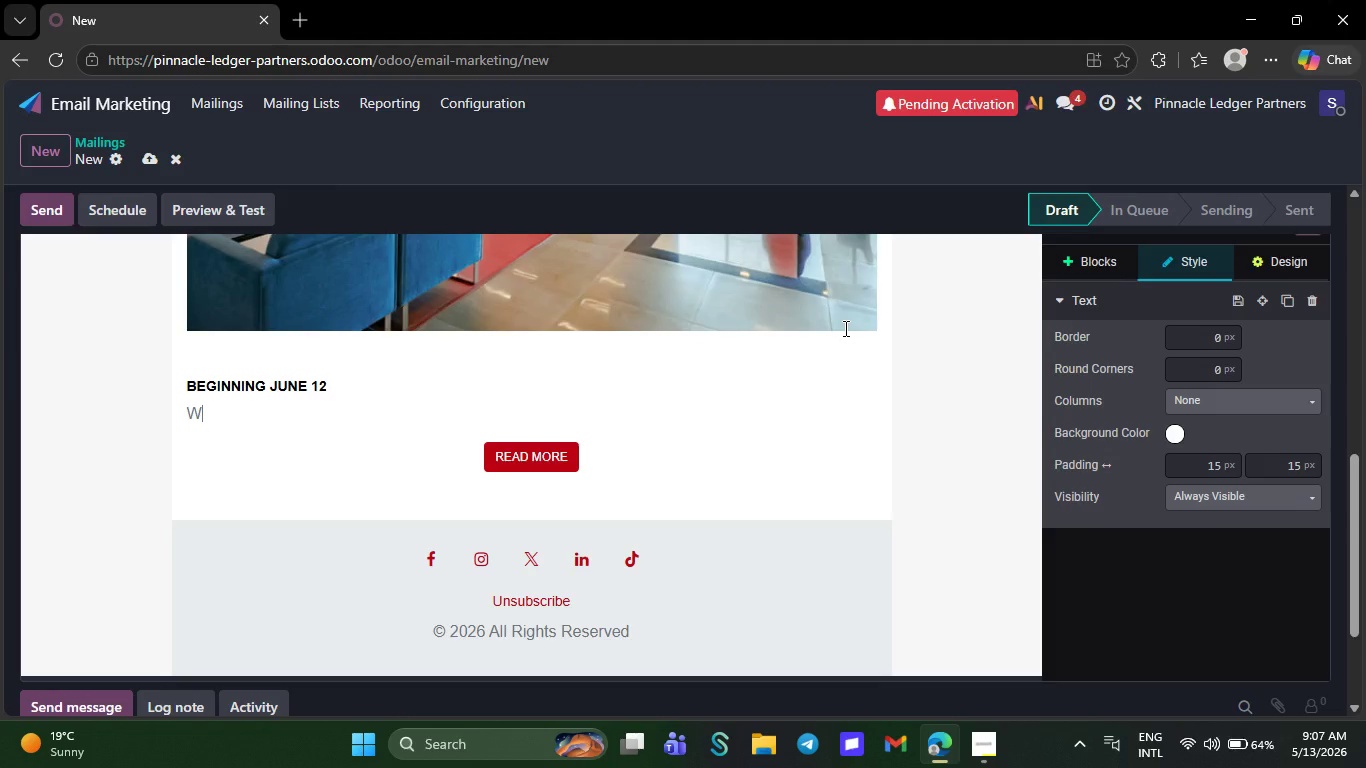 
key(Backspace)
 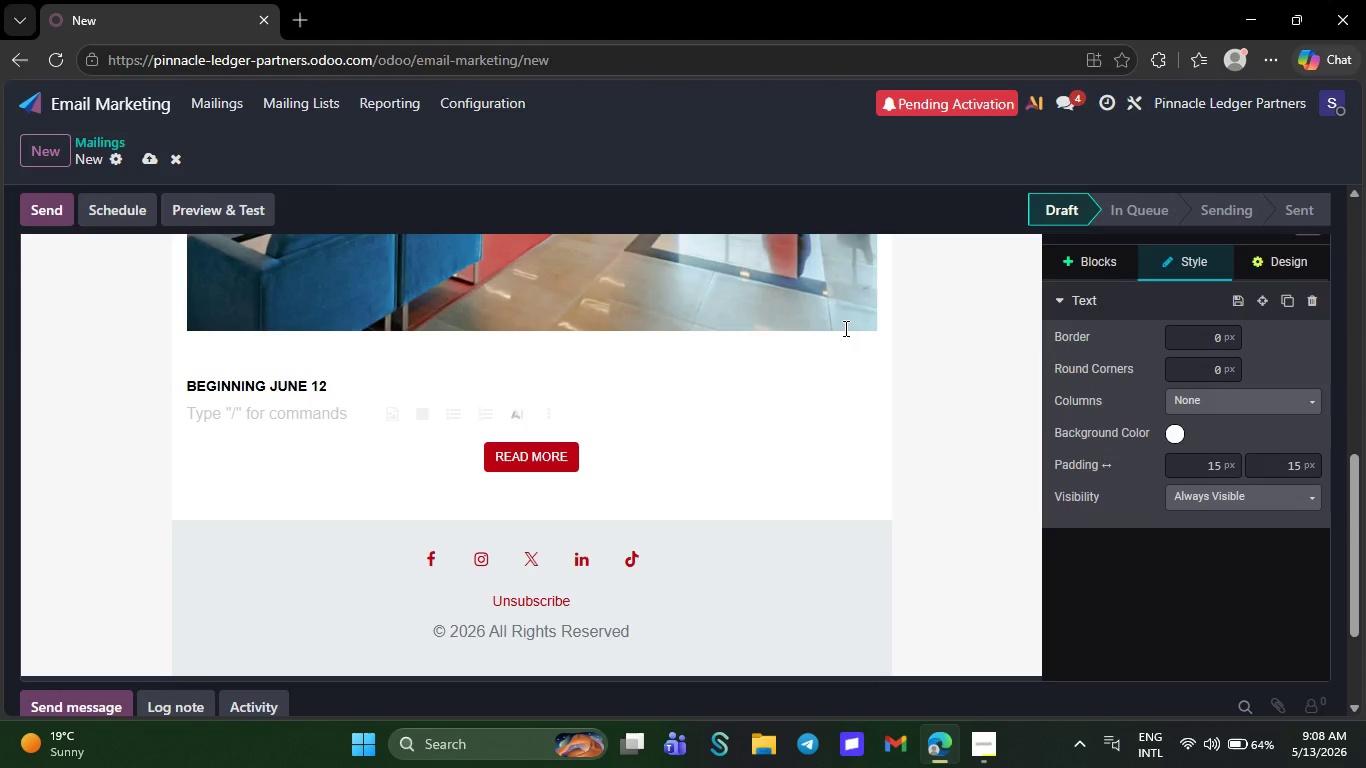 
wait(34.28)
 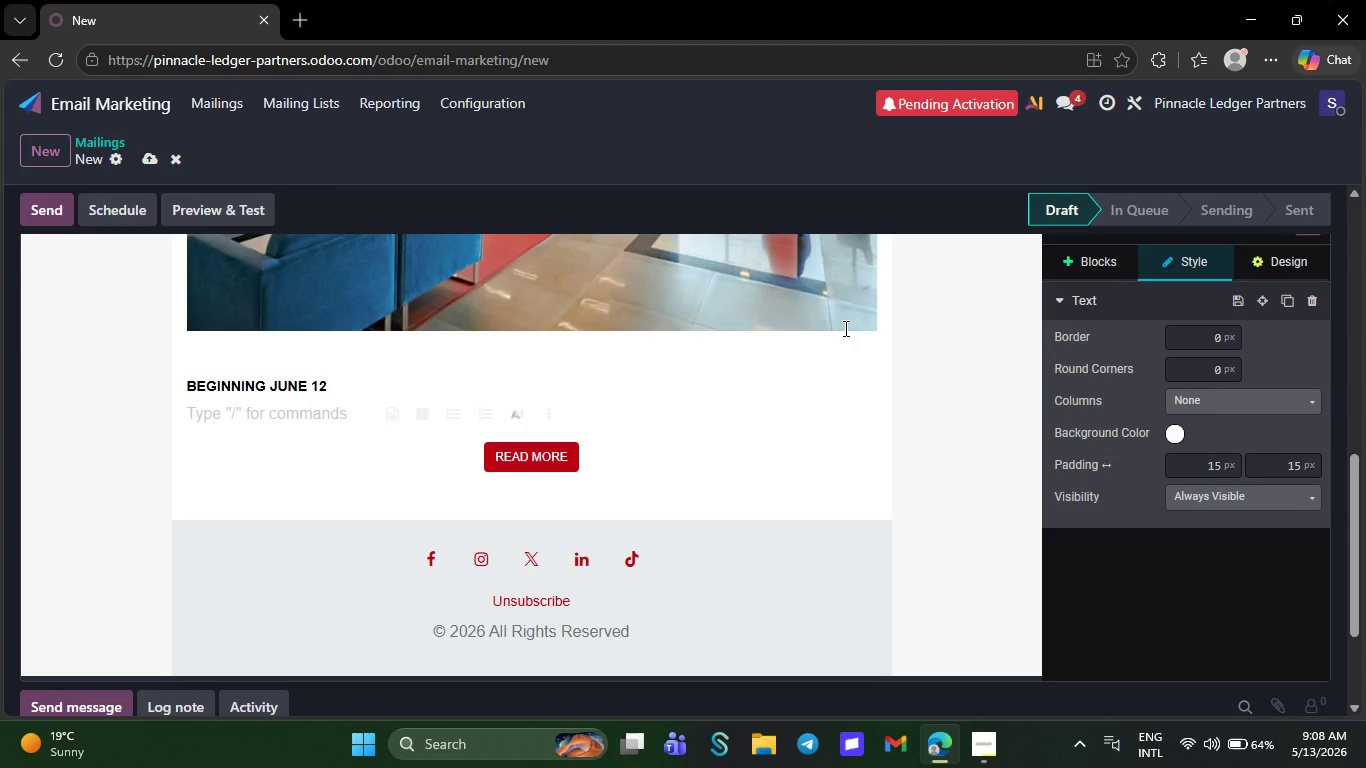 
left_click([269, 265])
 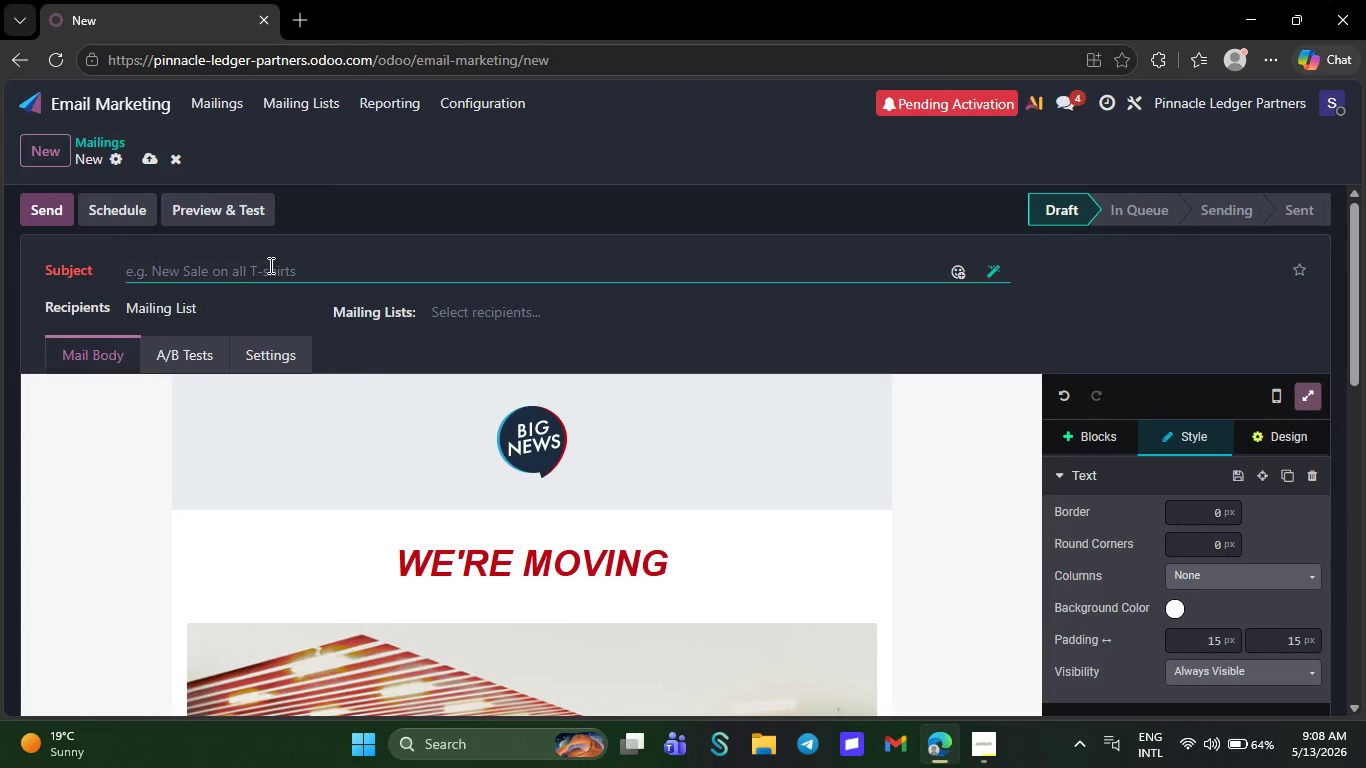 
type(How )
 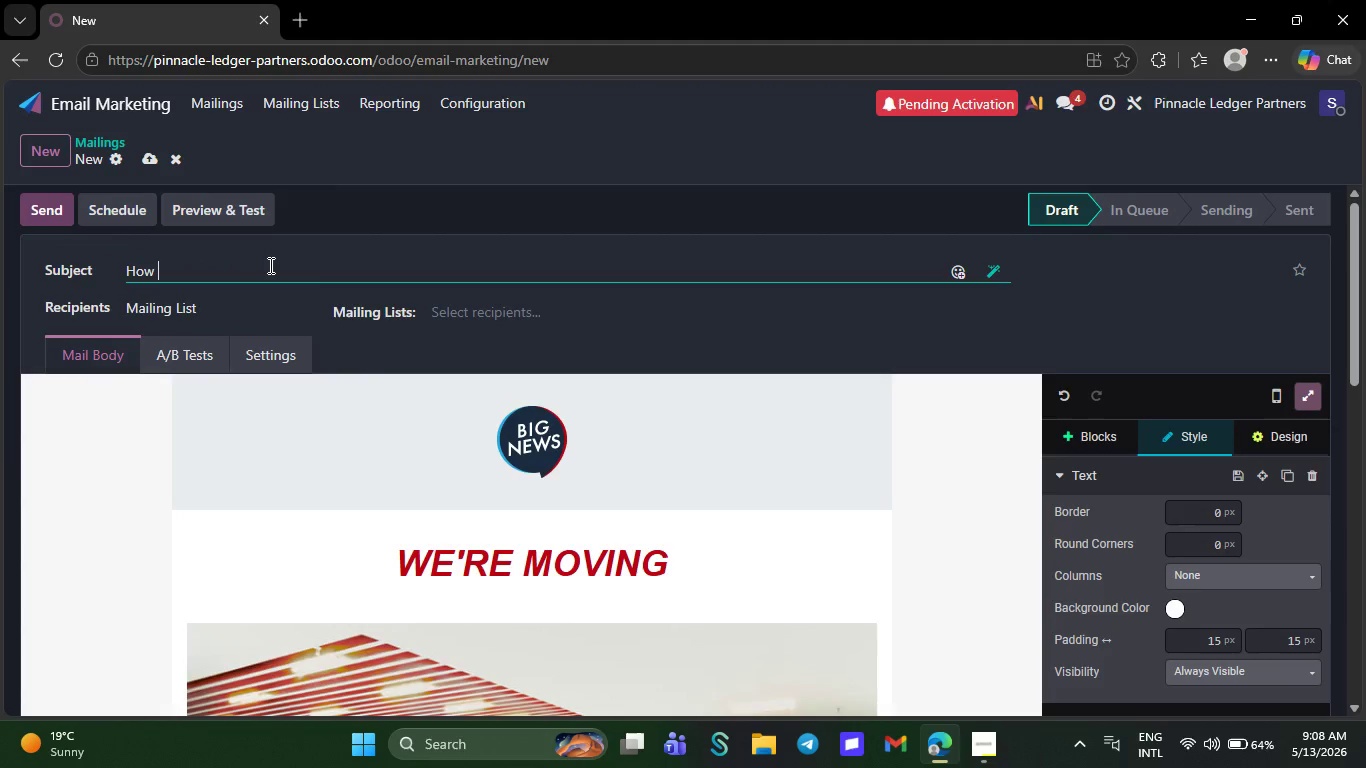 
type(a si,il)
key(Backspace)
key(Backspace)
key(Backspace)
type(milar )
 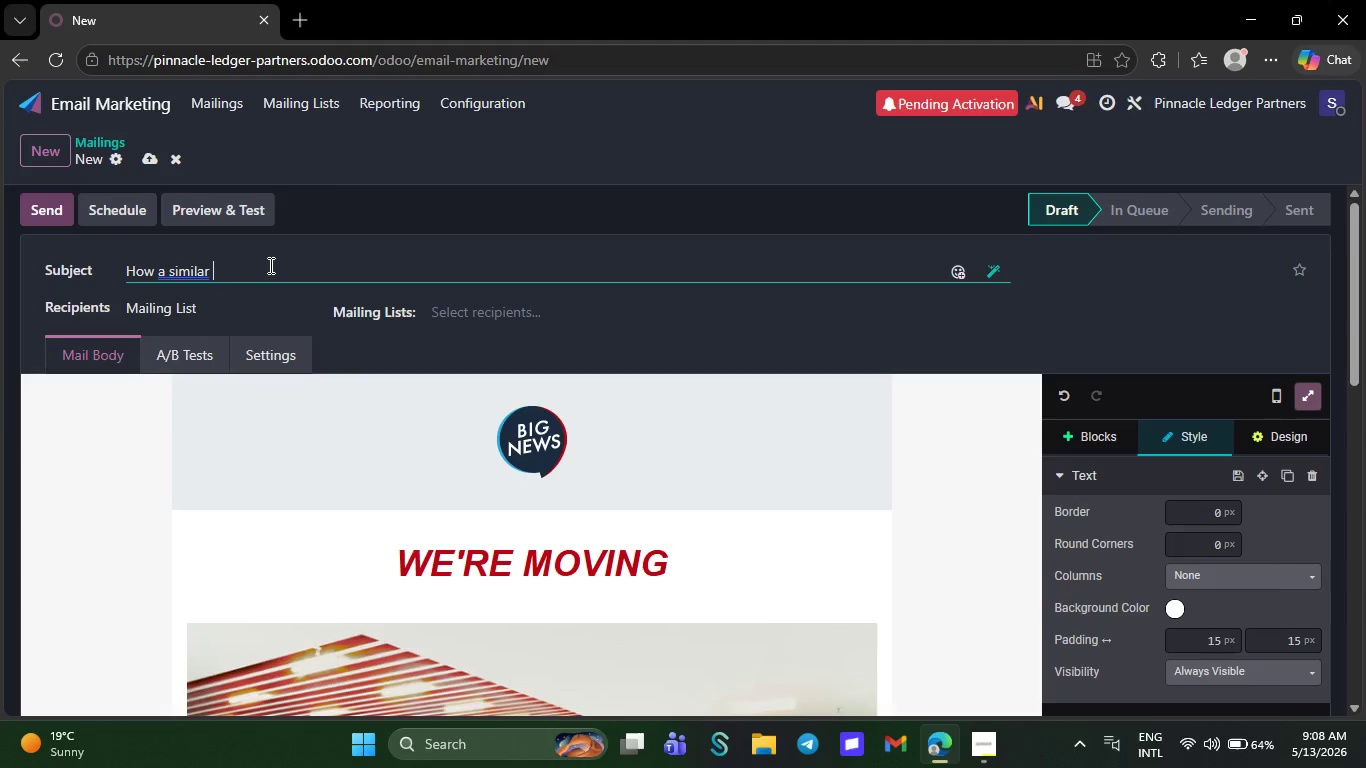 
wait(11.36)
 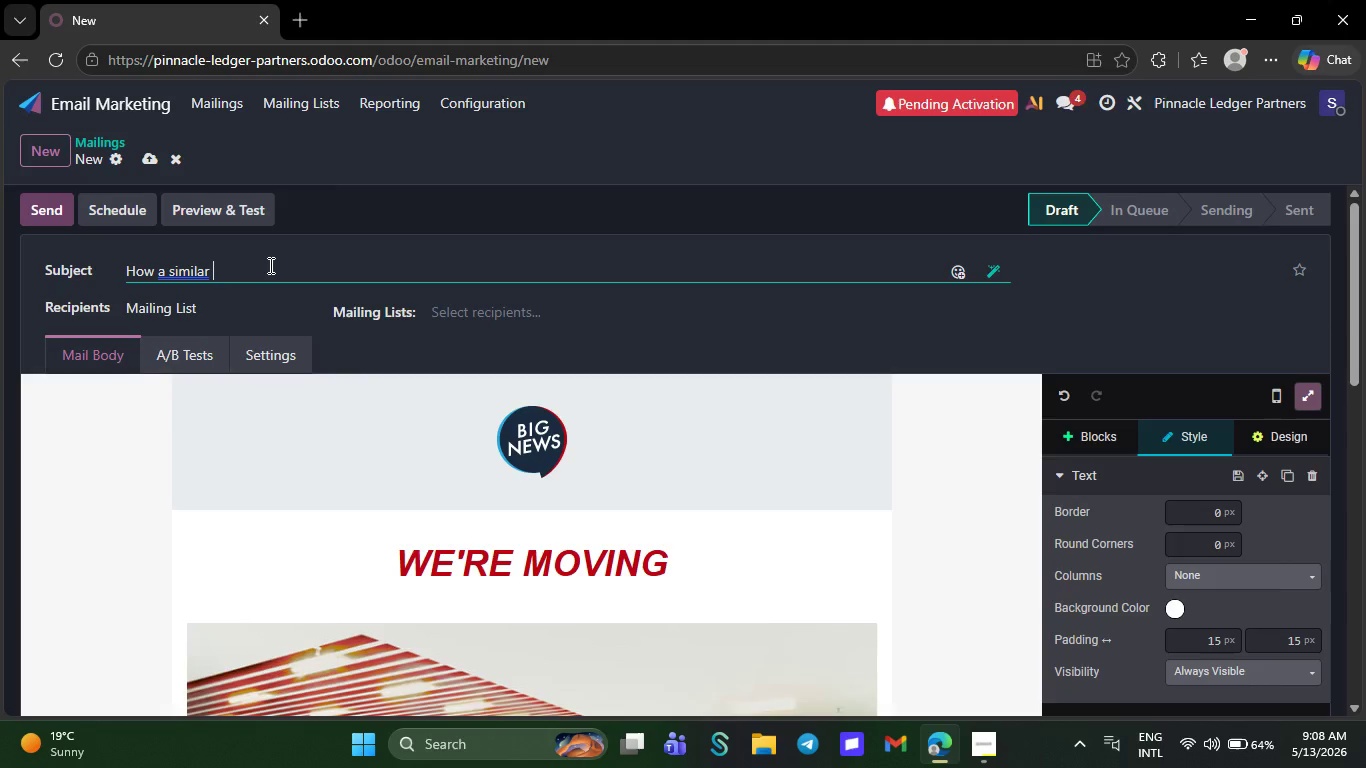 
type( cliniv)
key(Backspace)
type(c )
 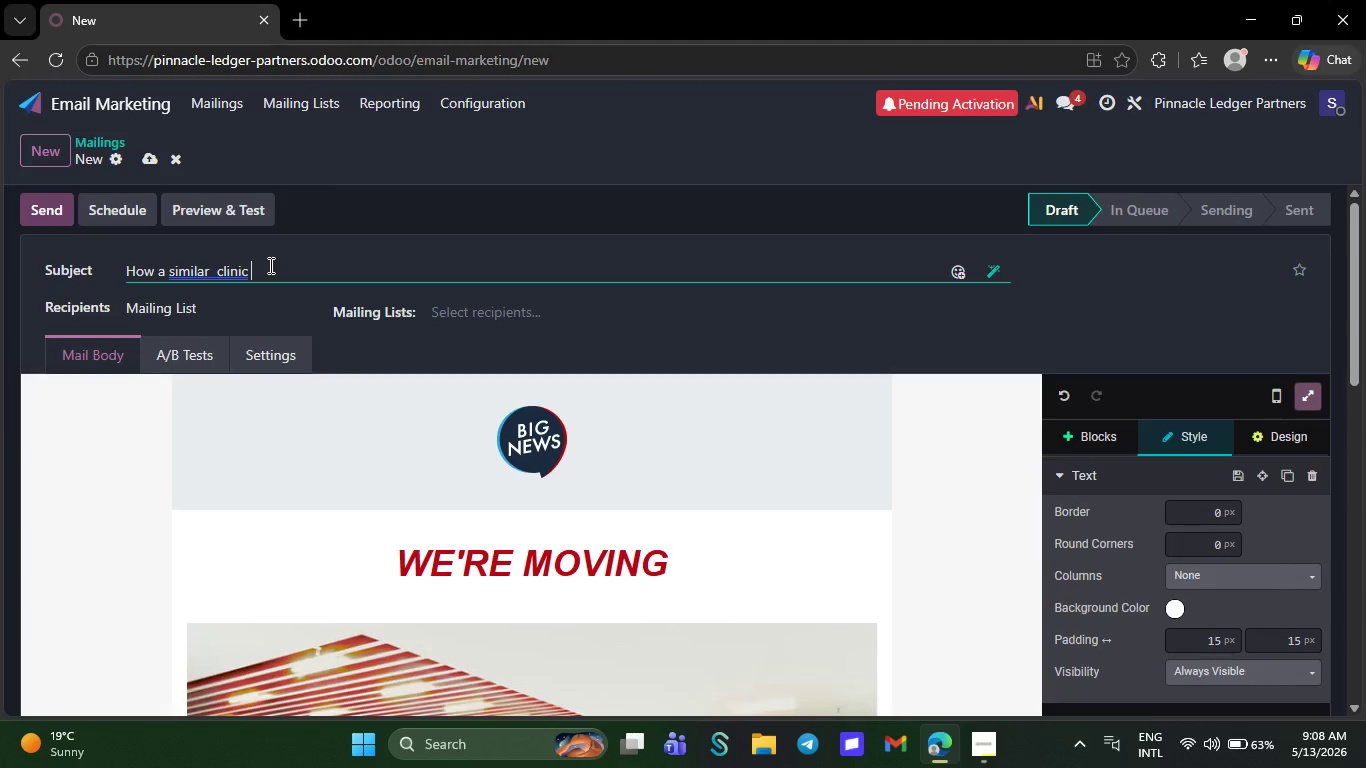 
type(reduced tax burden)
 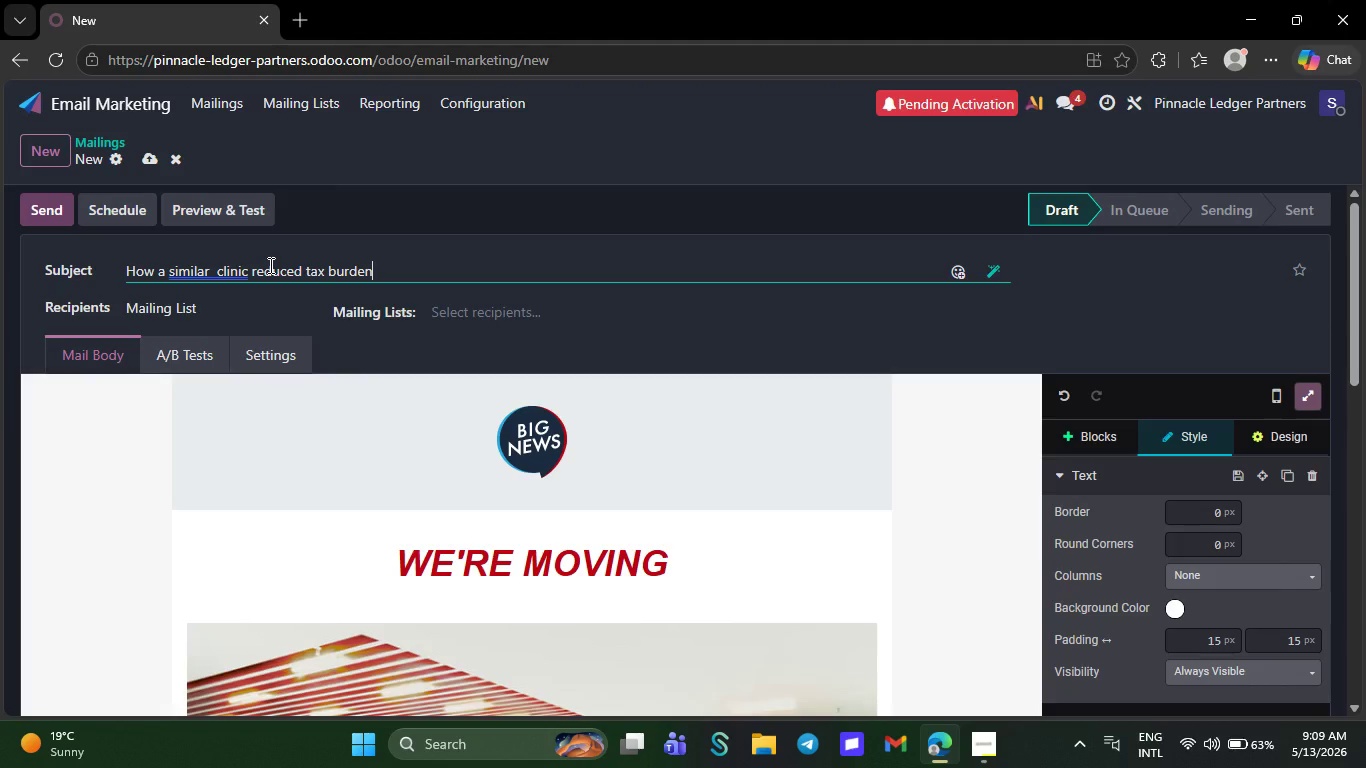 
type(by )
key(Backspace)
key(Backspace)
key(Backspace)
type( by 15%)
 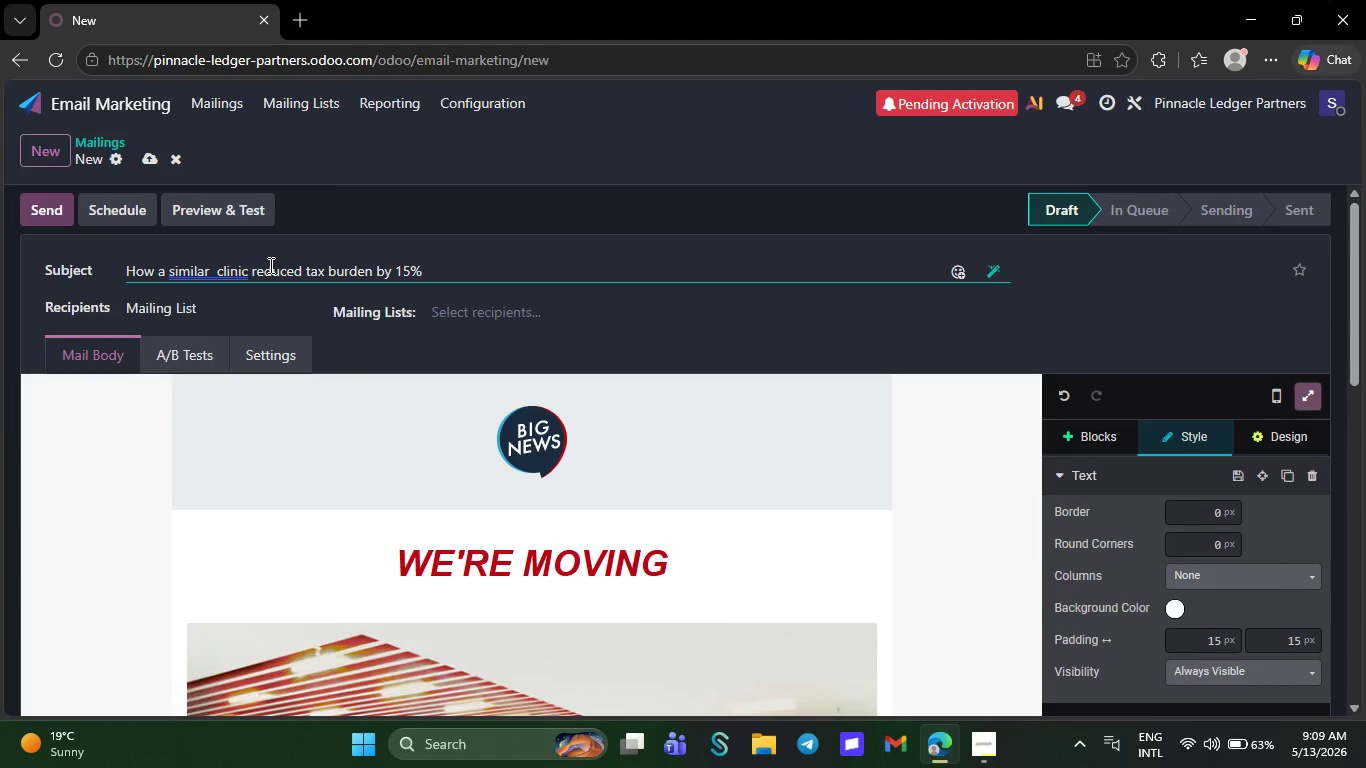 
right_click([229, 273])
 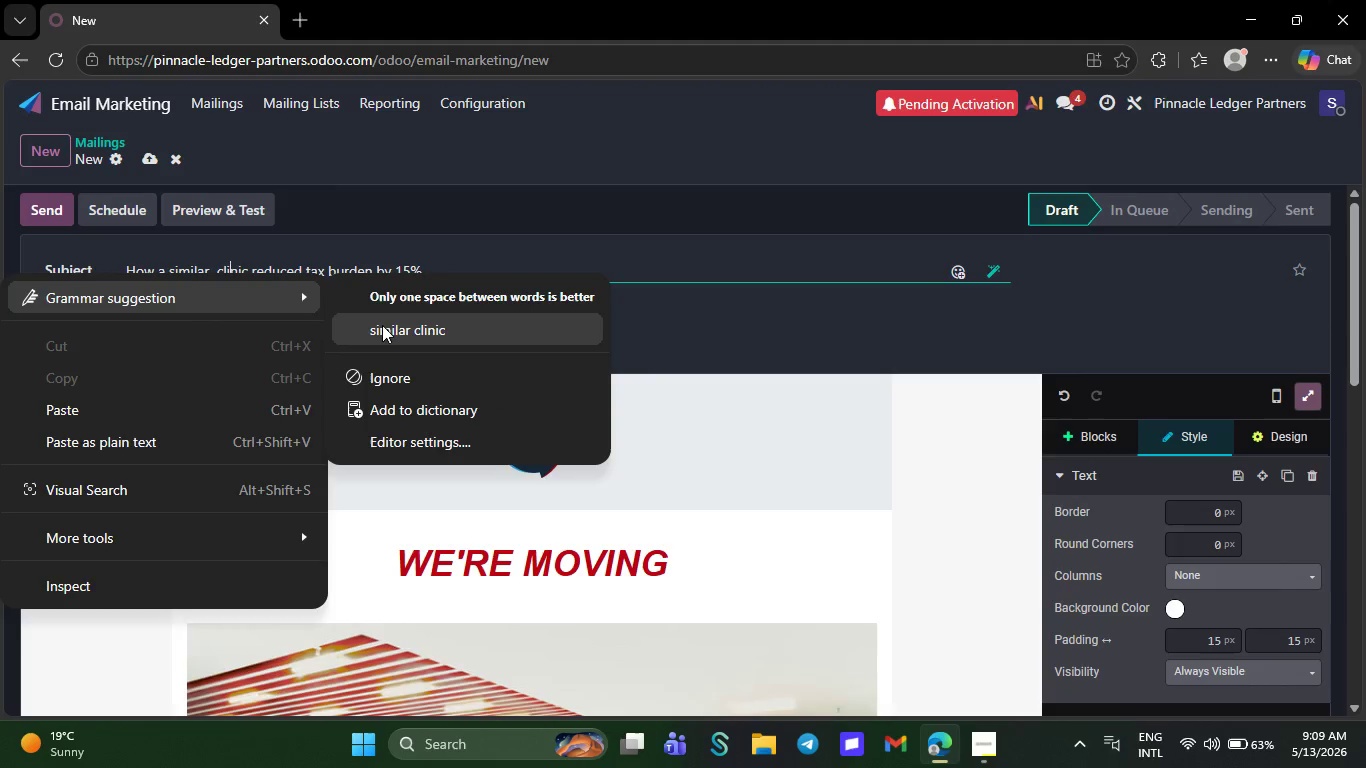 
left_click([395, 331])
 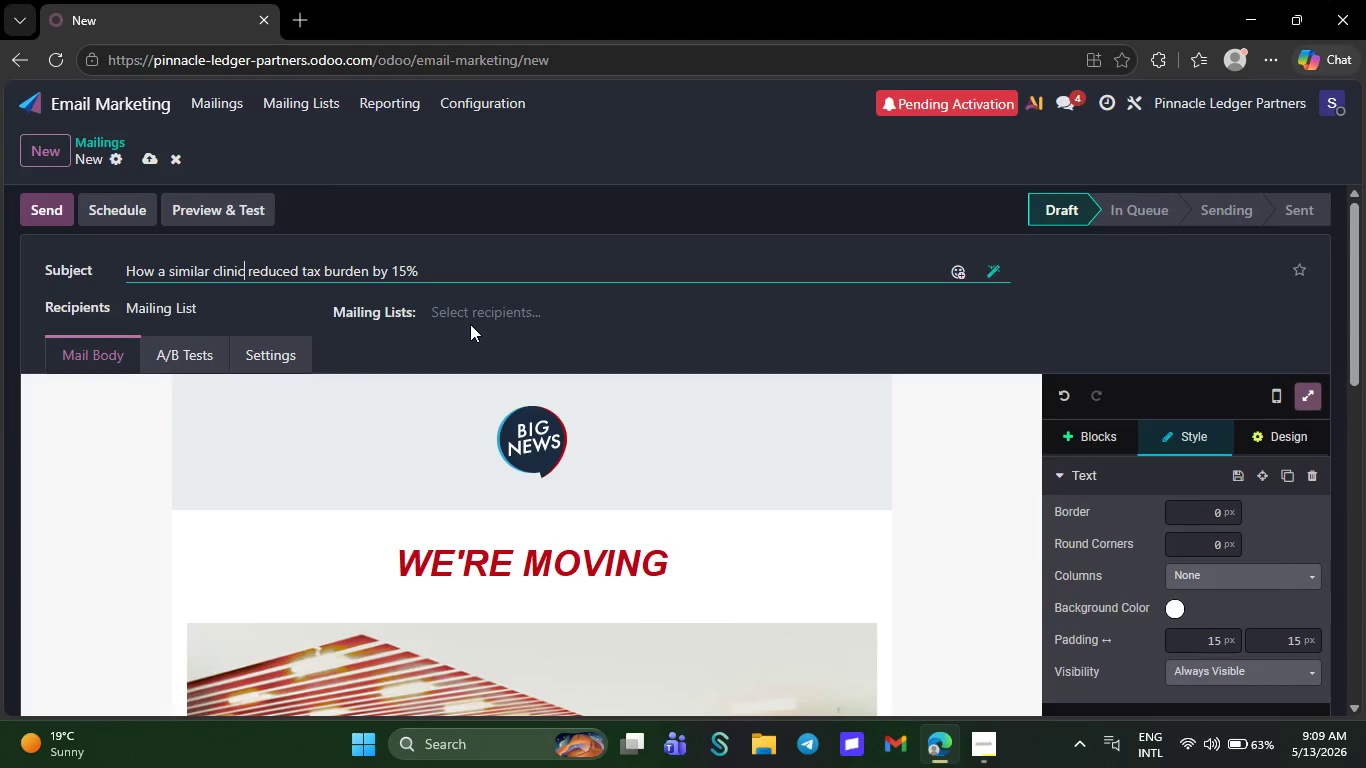 
left_click([475, 319])
 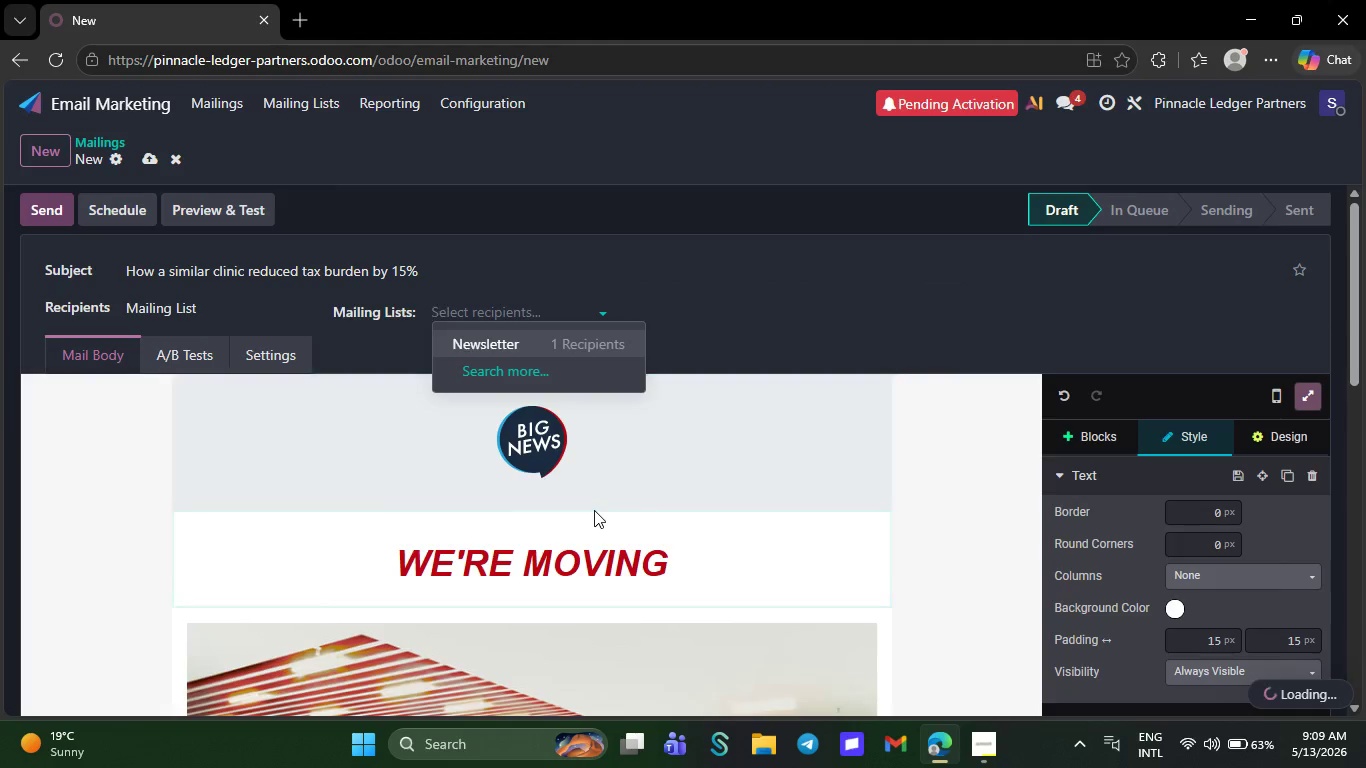 
left_click([594, 515])
 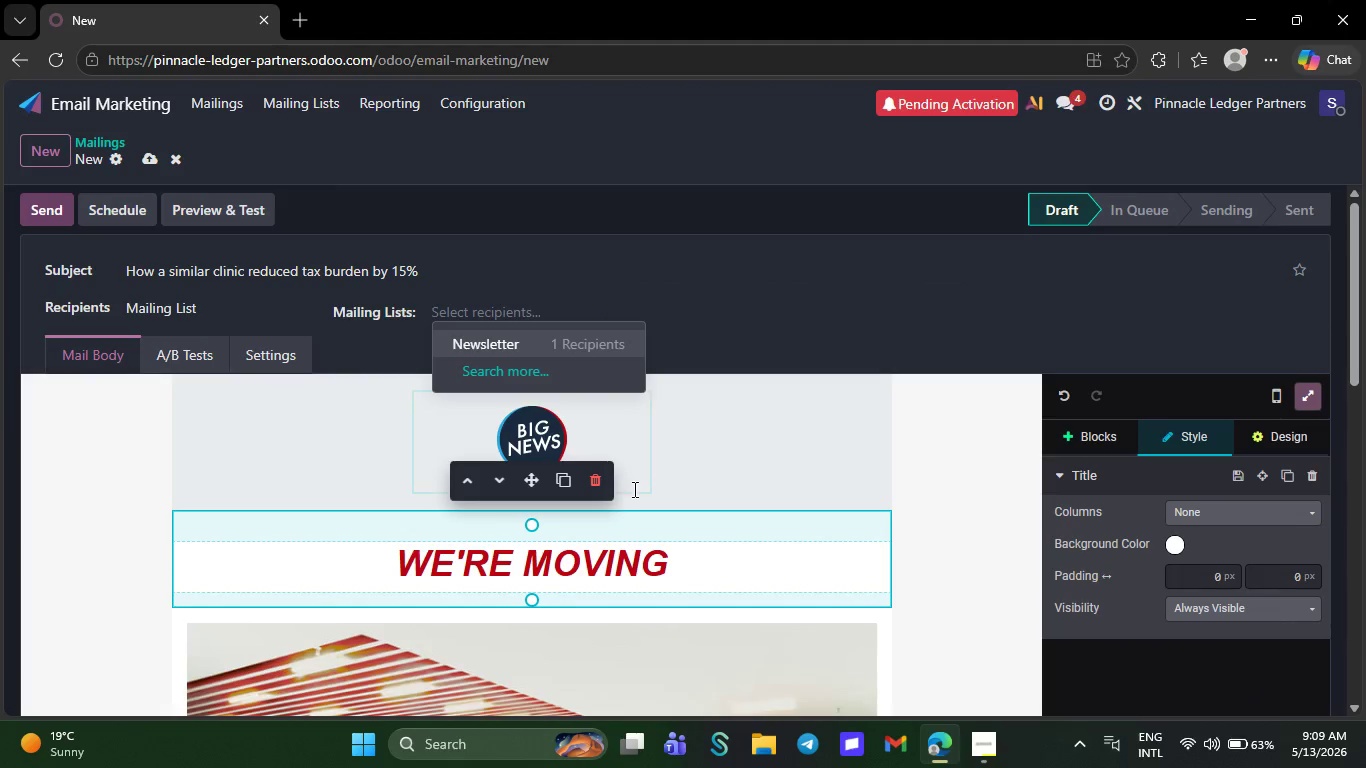 
left_click([633, 489])
 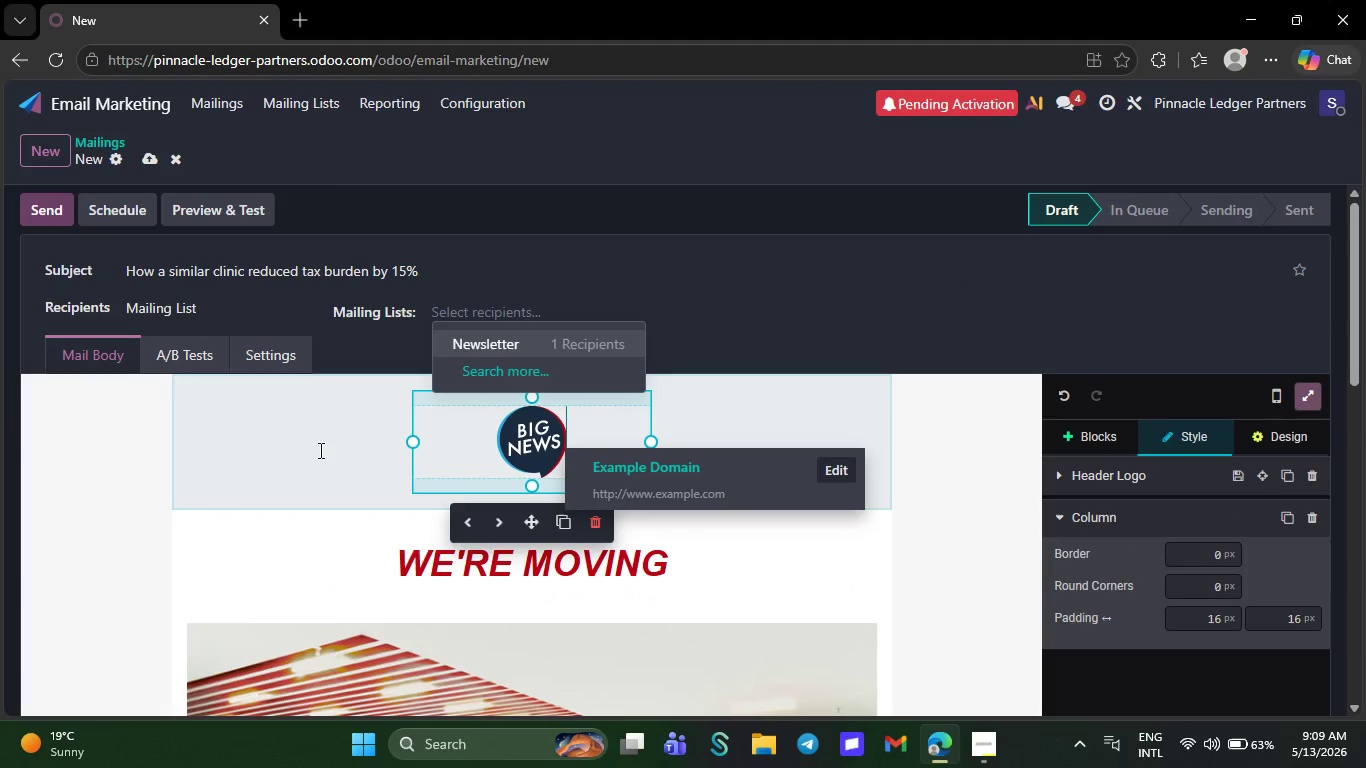 
left_click([311, 459])
 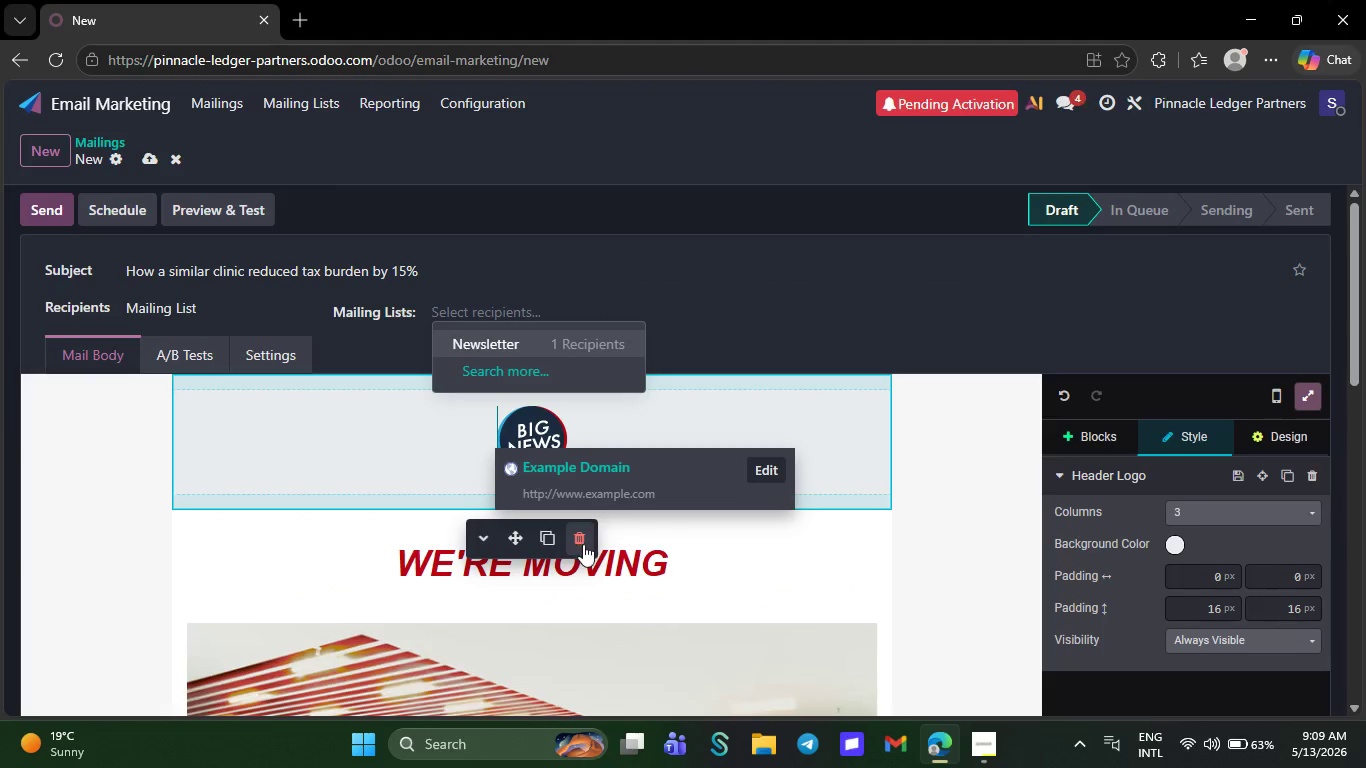 
left_click([583, 544])
 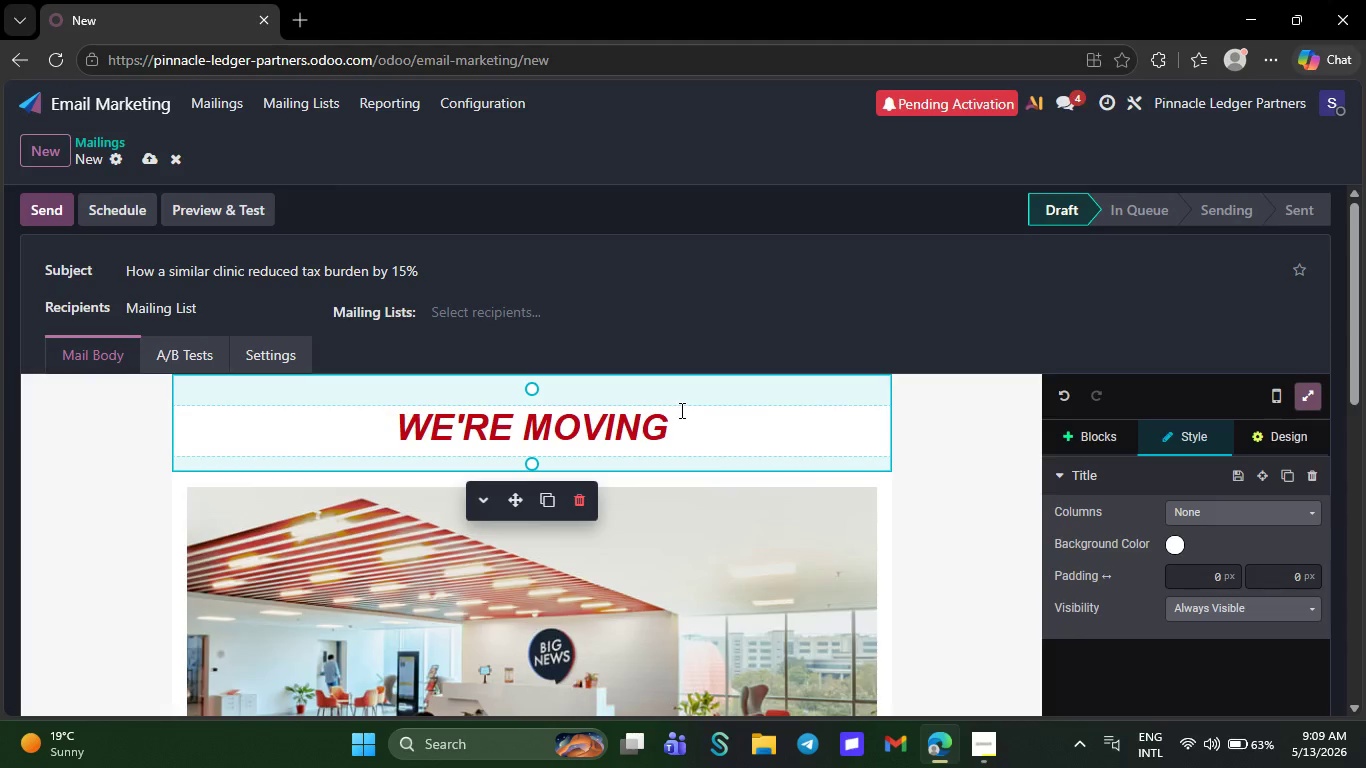 
left_click([680, 410])
 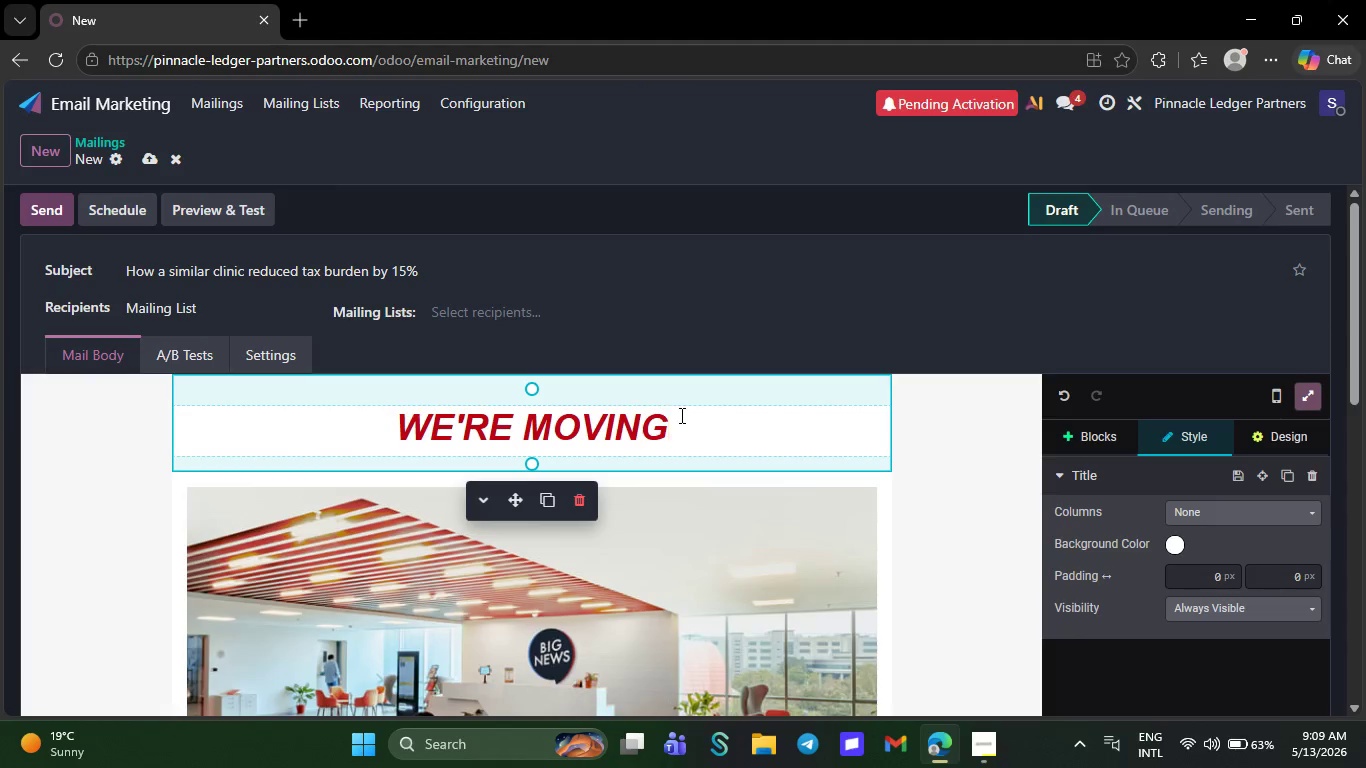 
key(Backspace)
 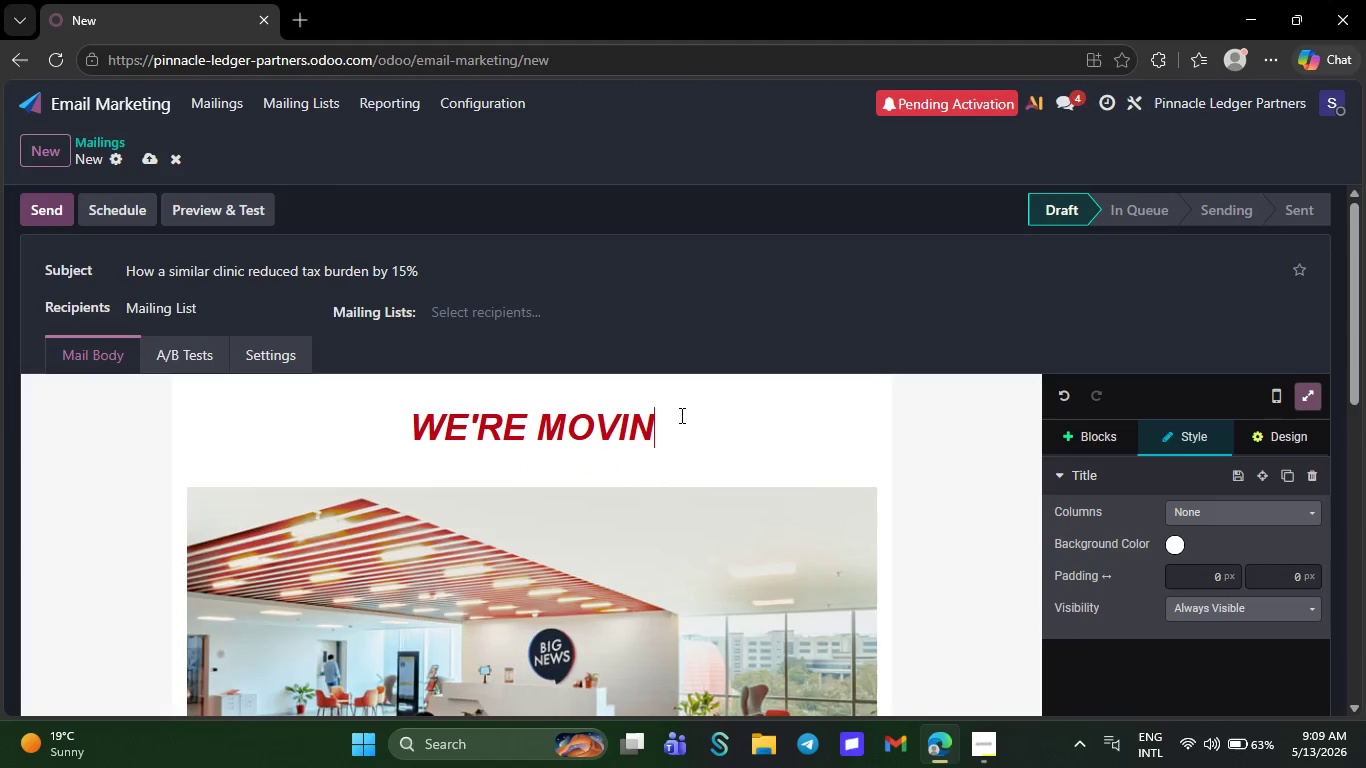 
key(Backspace)
 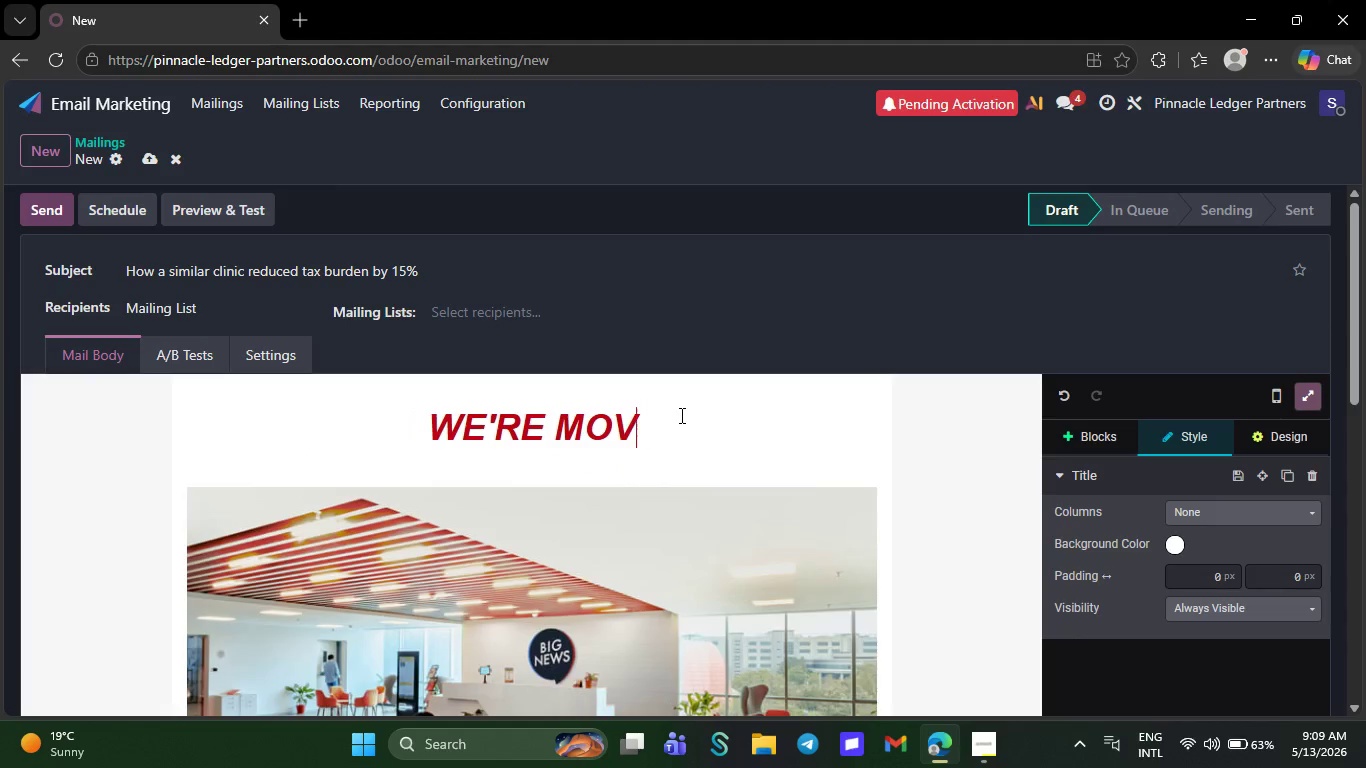 
key(Backspace)
 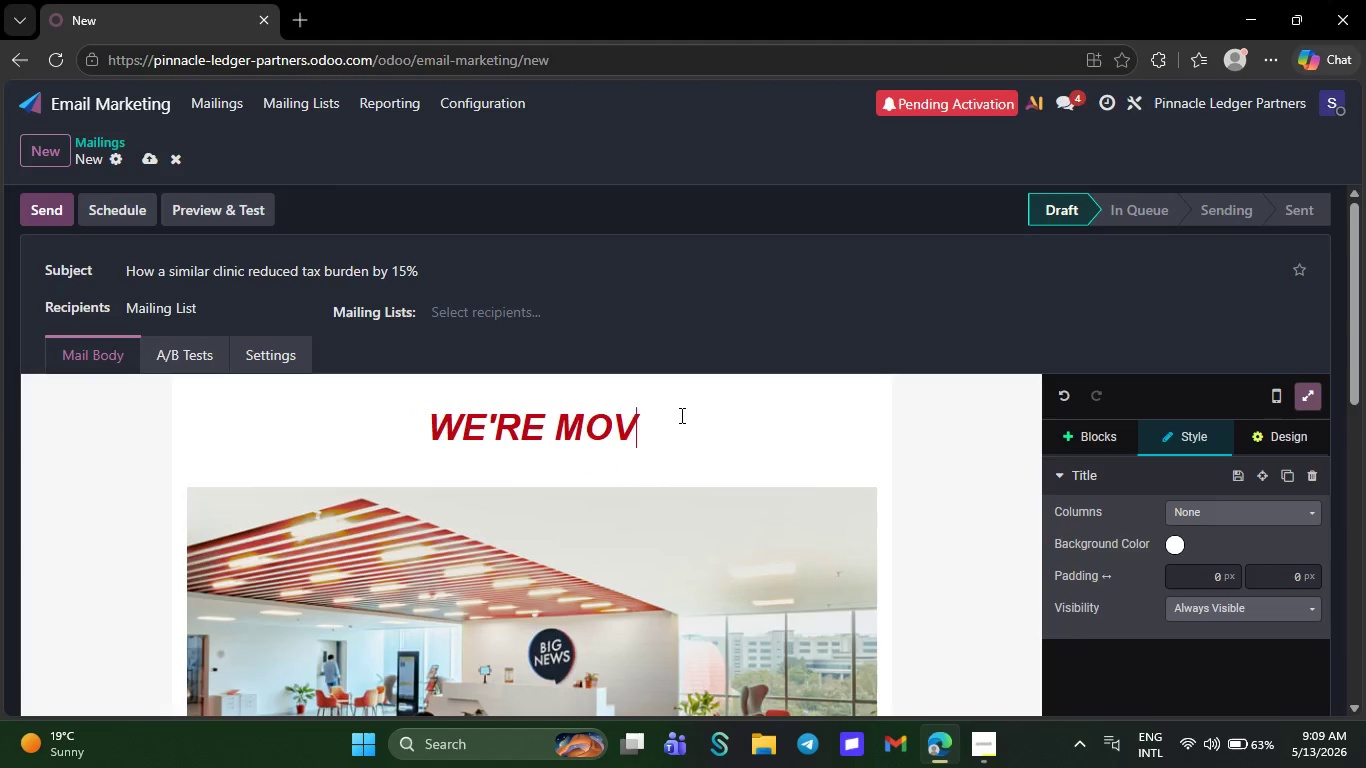 
key(Backspace)
 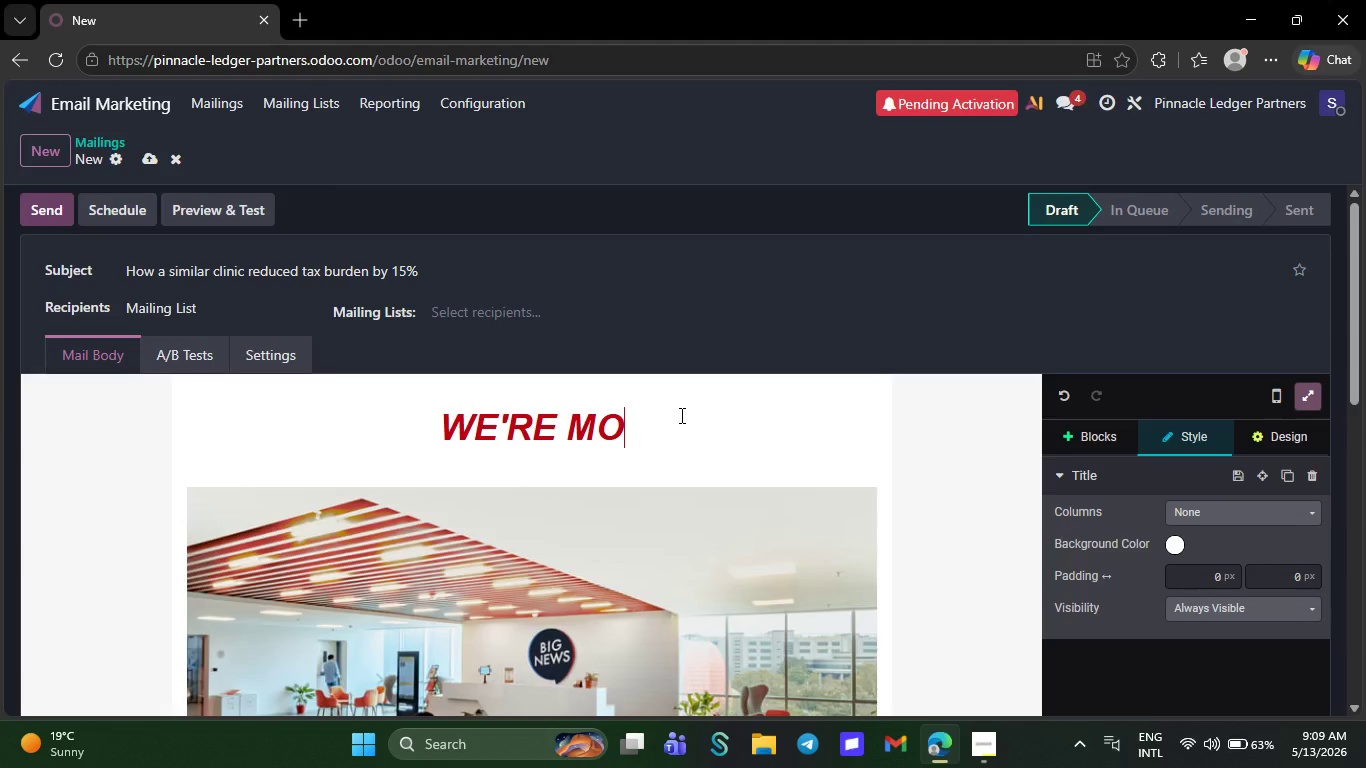 
wait(5.98)
 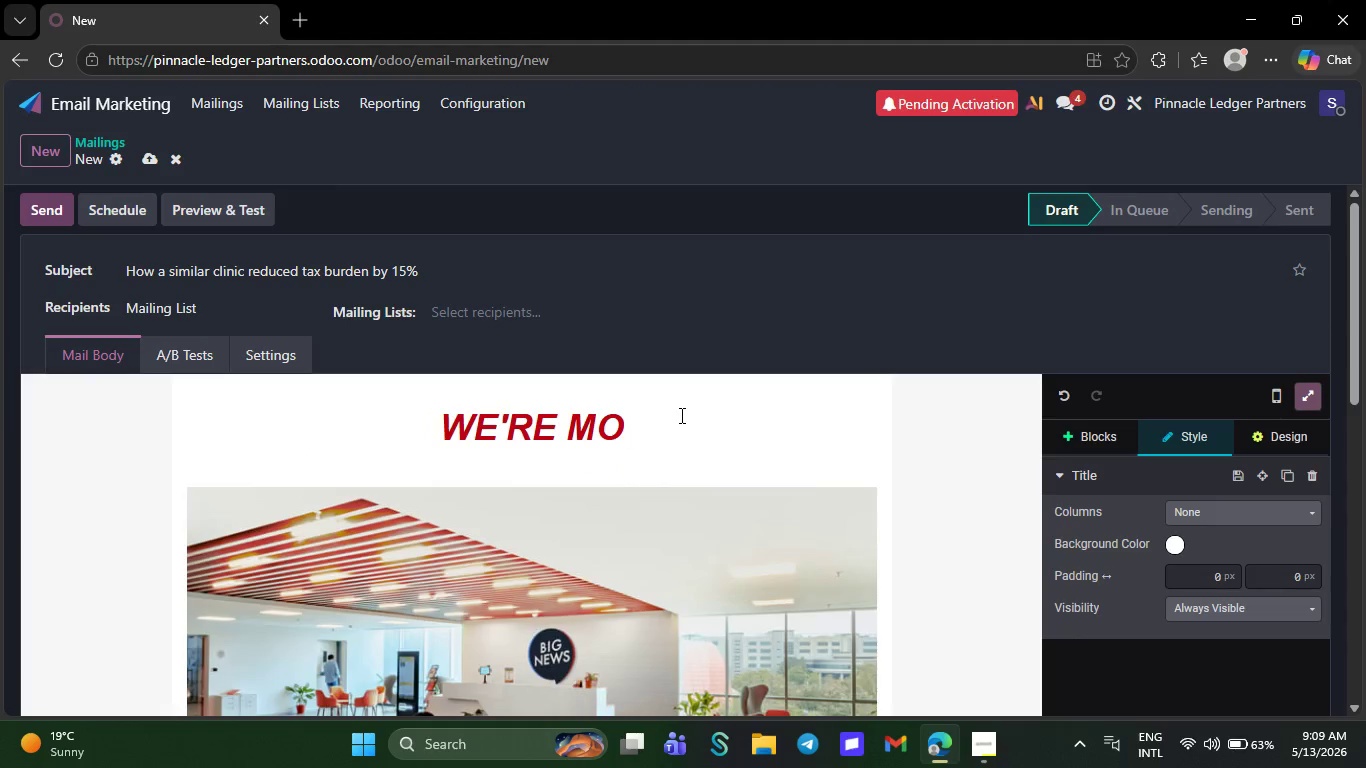 
key(Backspace)
 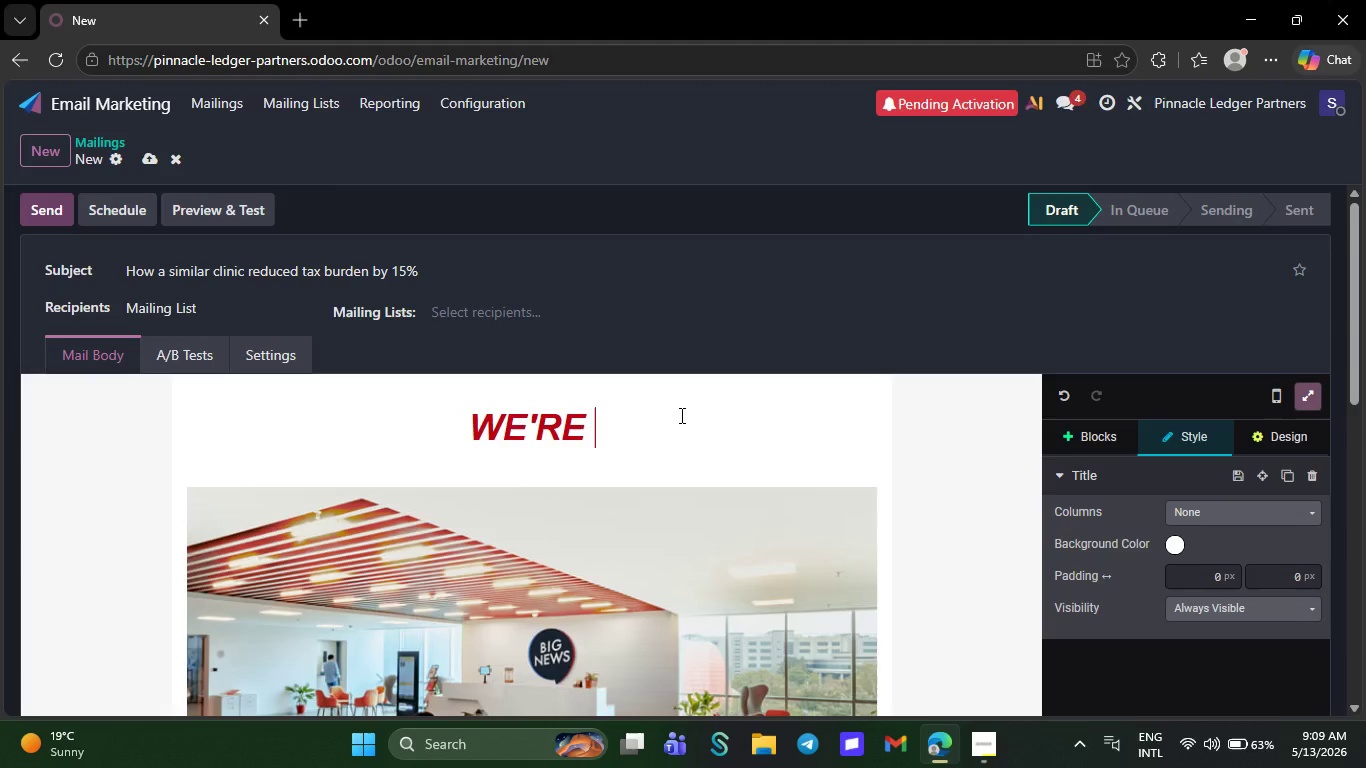 
key(Backspace)
 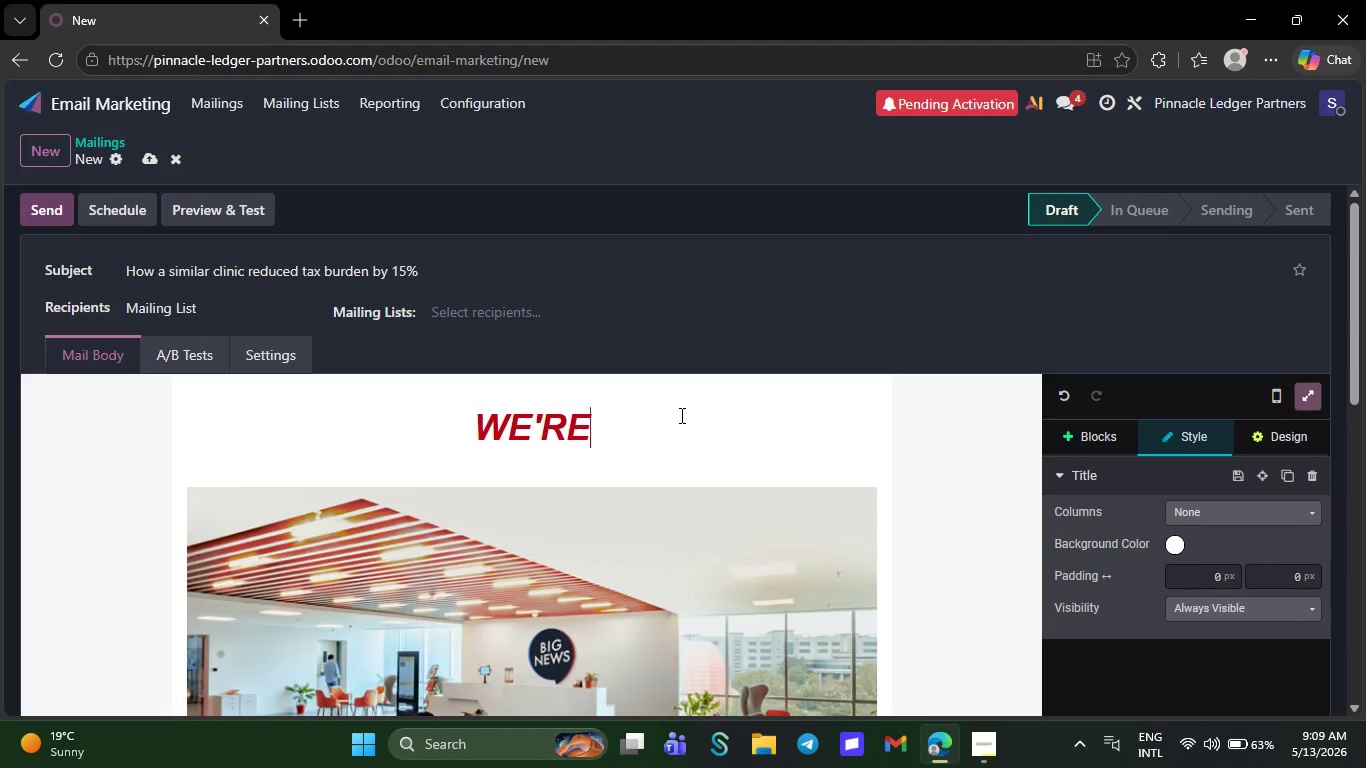 
key(Backspace)
 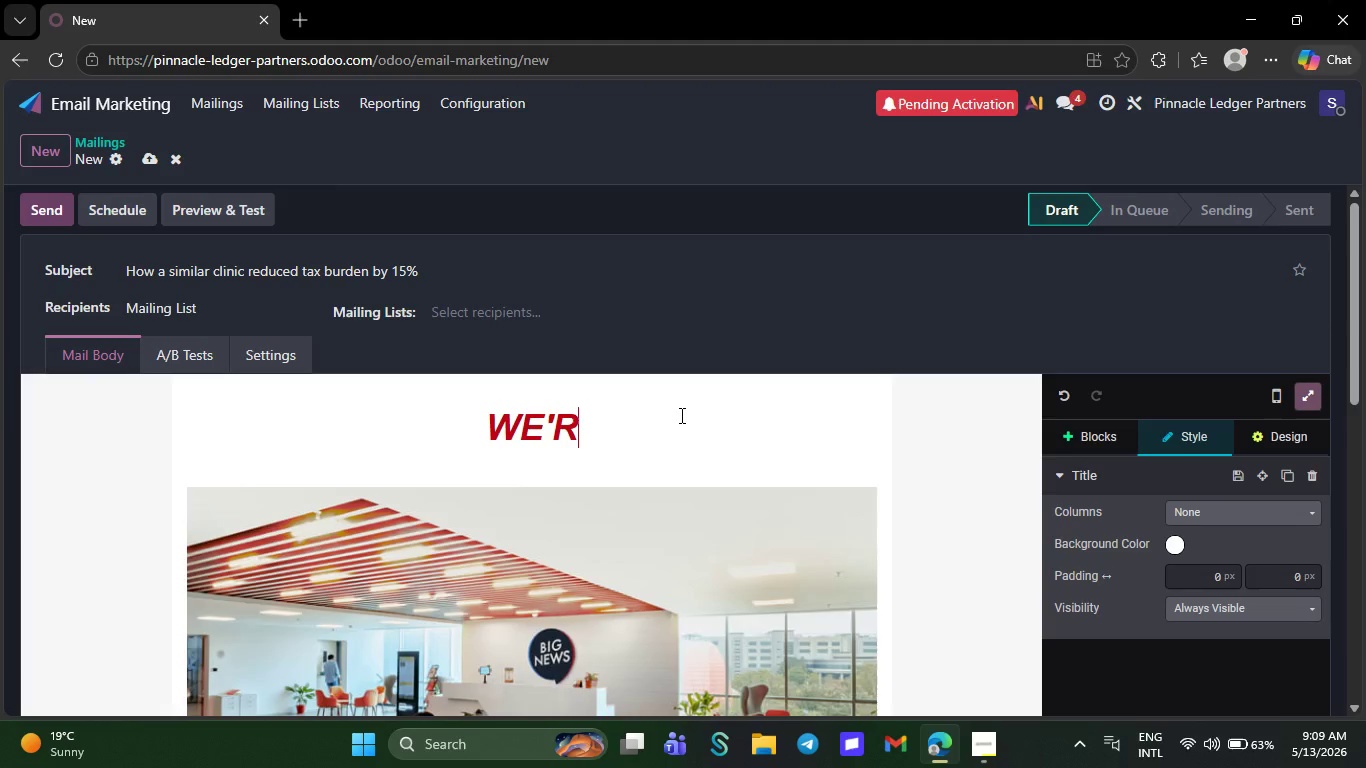 
key(Backspace)
 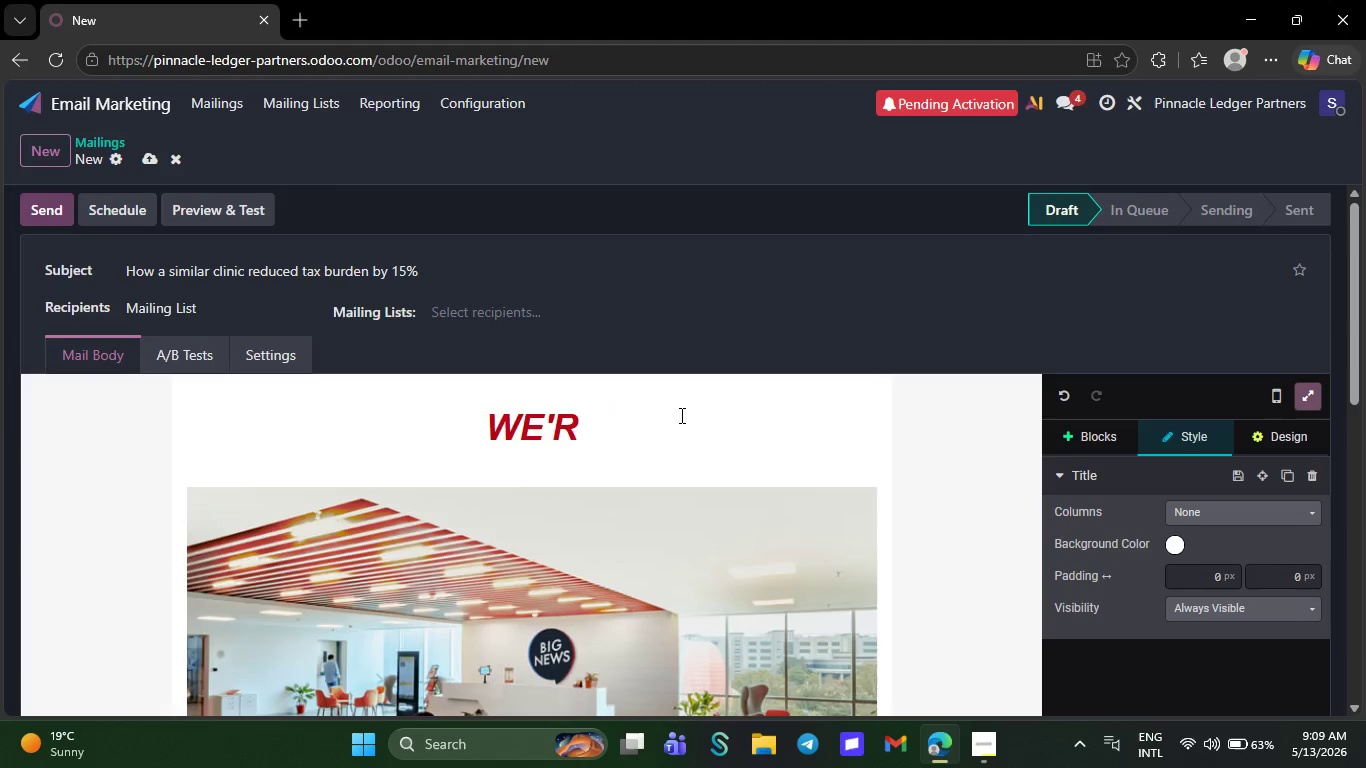 
key(Backspace)
 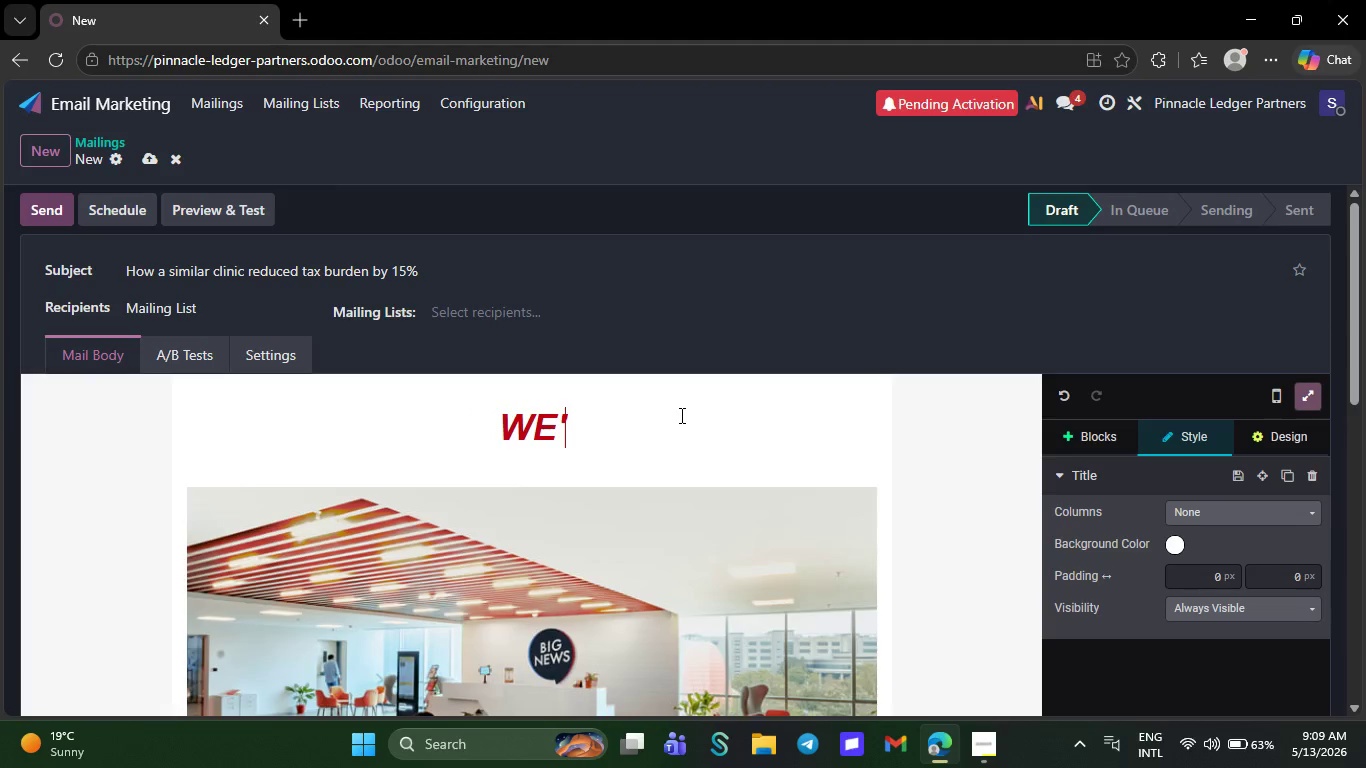 
key(Backspace)
key(Backspace)
key(Backspace)
type(A real case )
 